 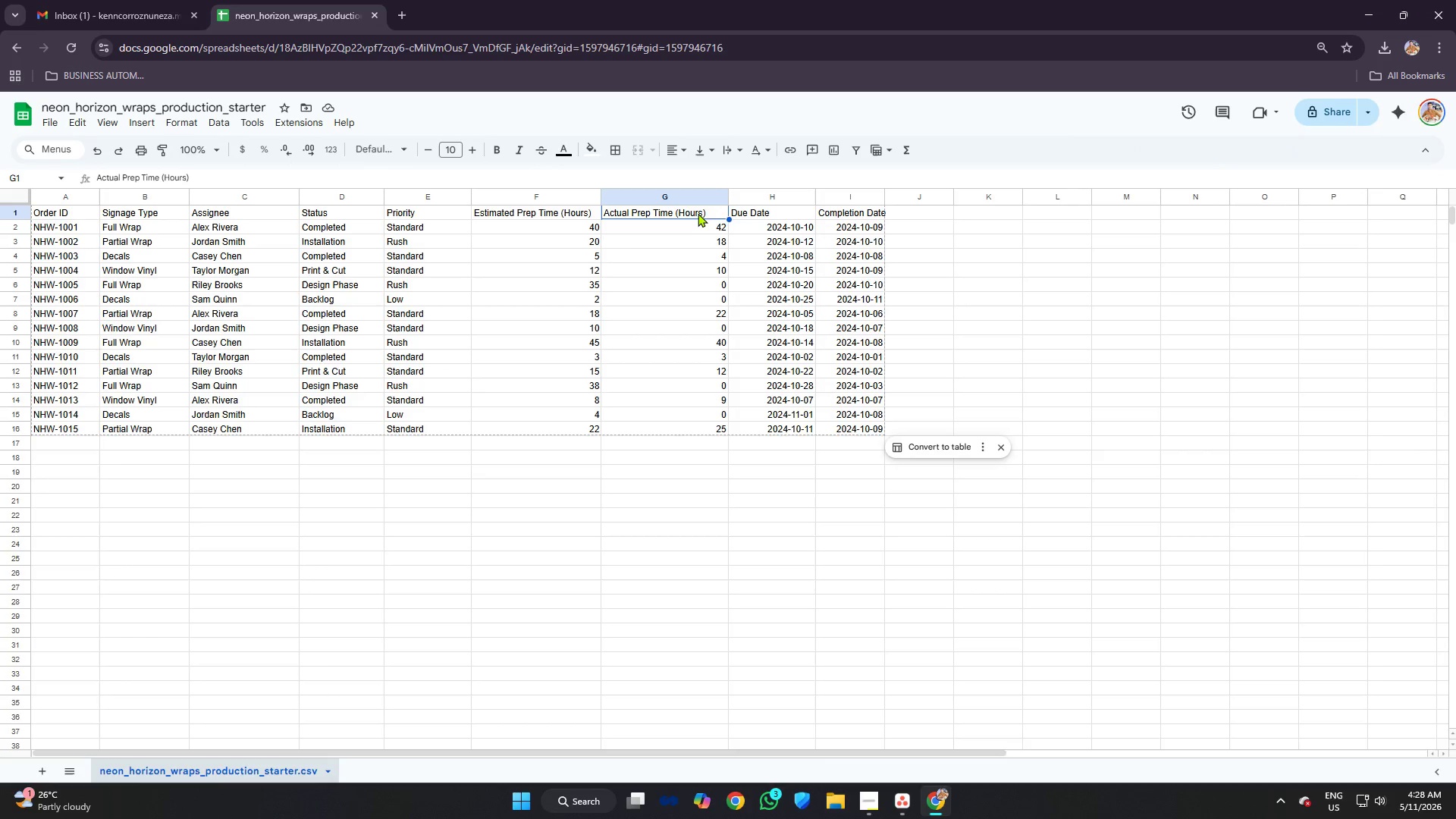 
double_click([548, 214])
 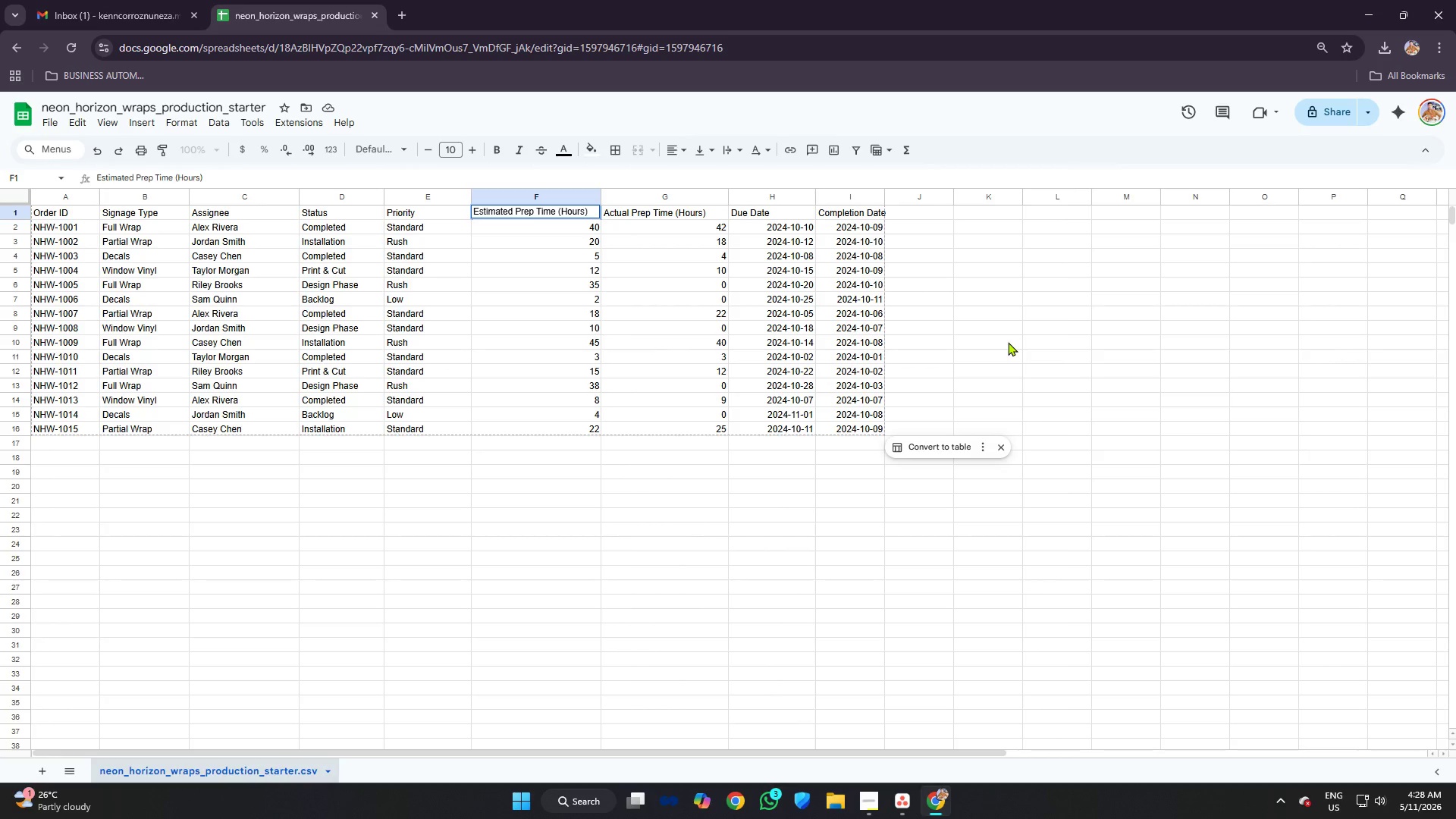 
key(Backspace)
 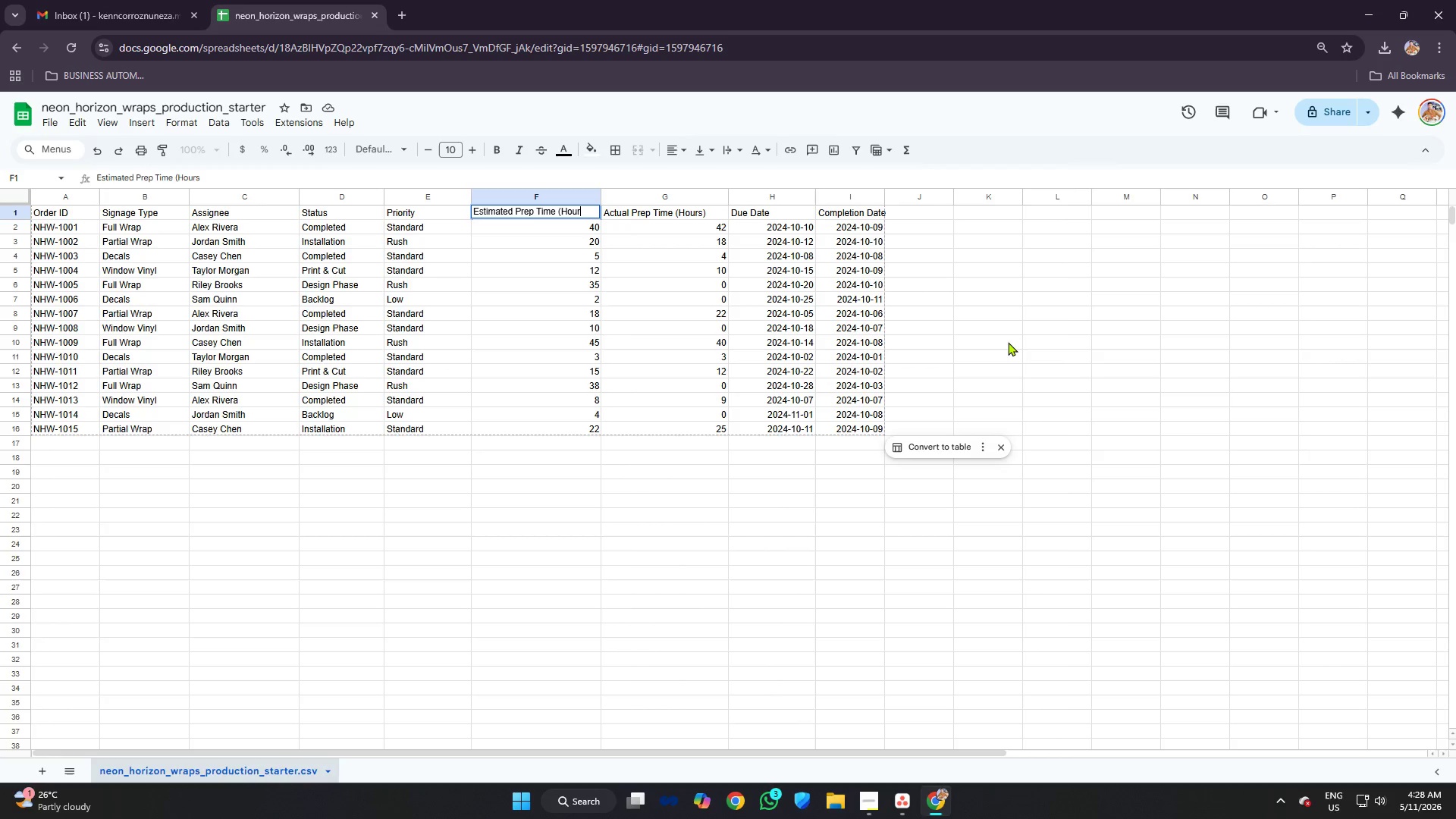 
key(Backspace)
 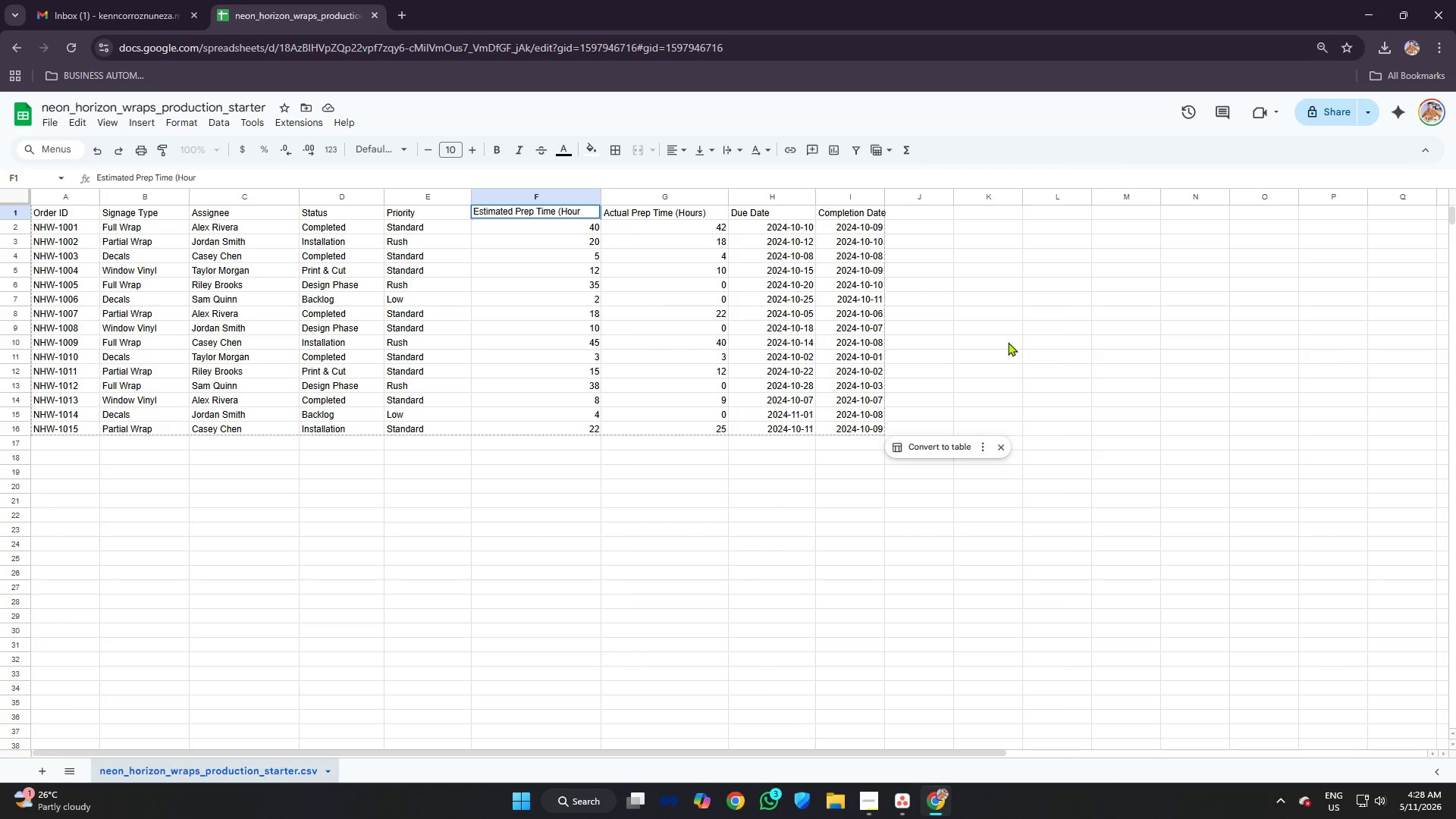 
key(Backspace)
 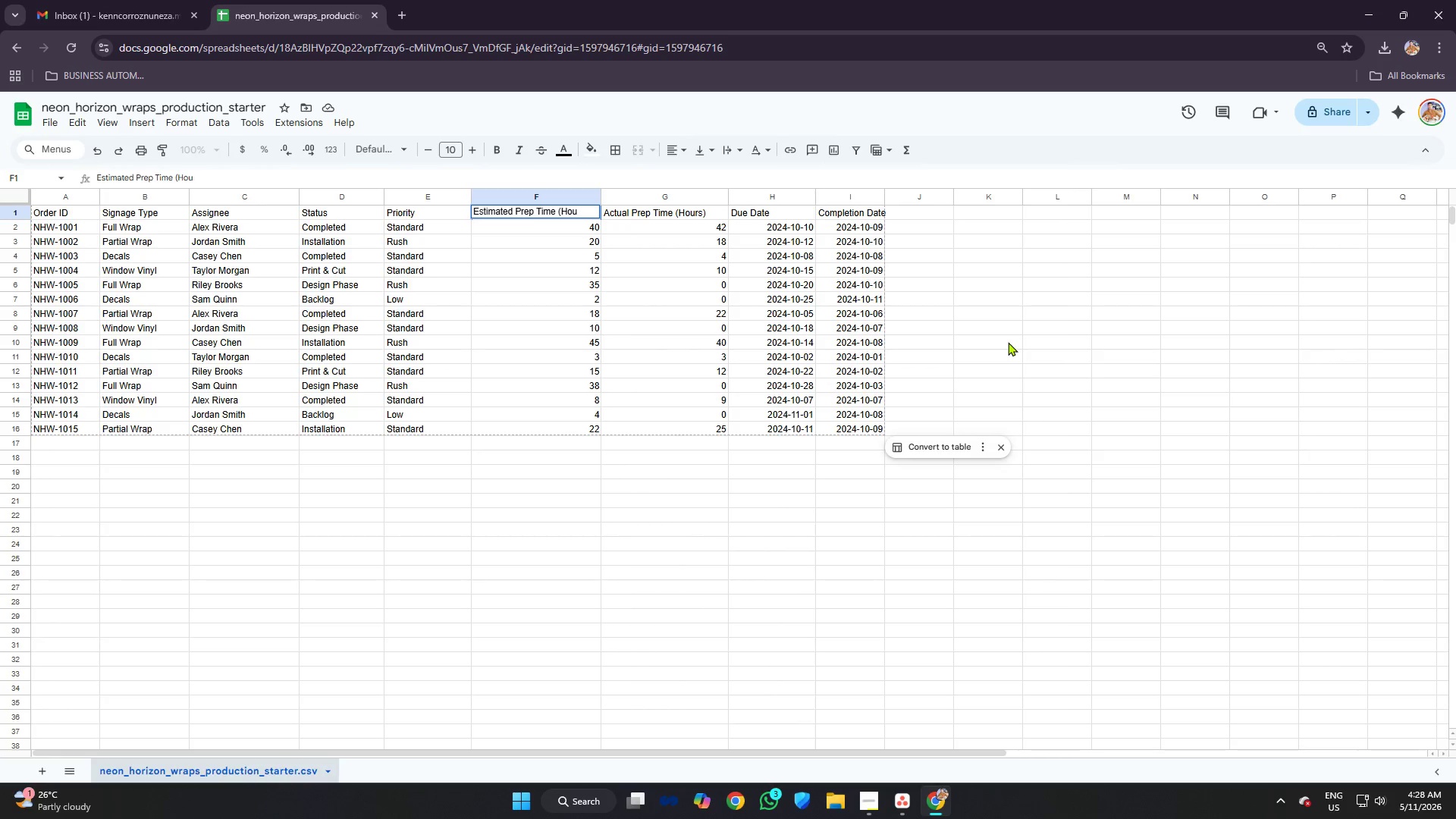 
key(Backspace)
 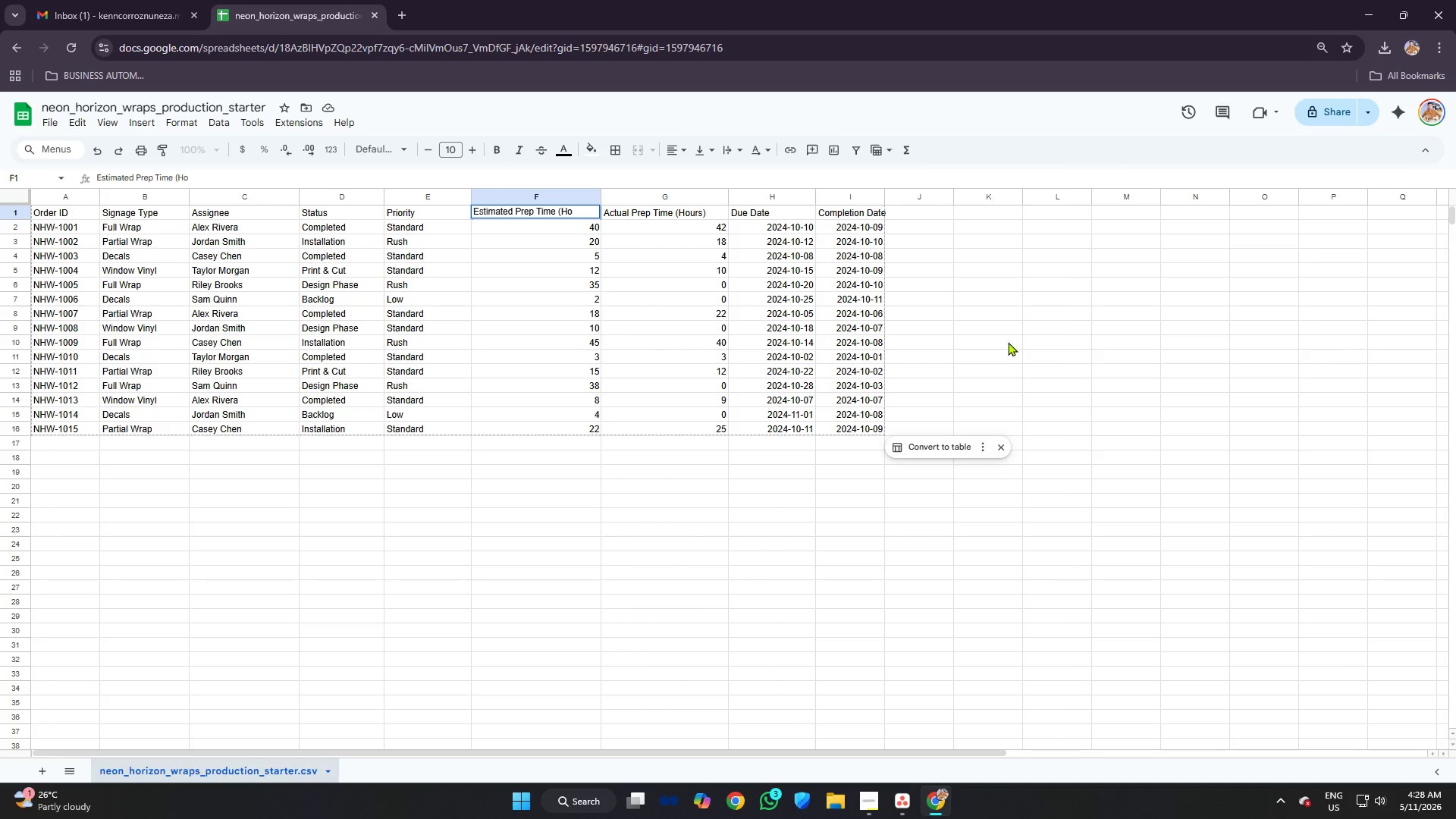 
key(Backspace)
 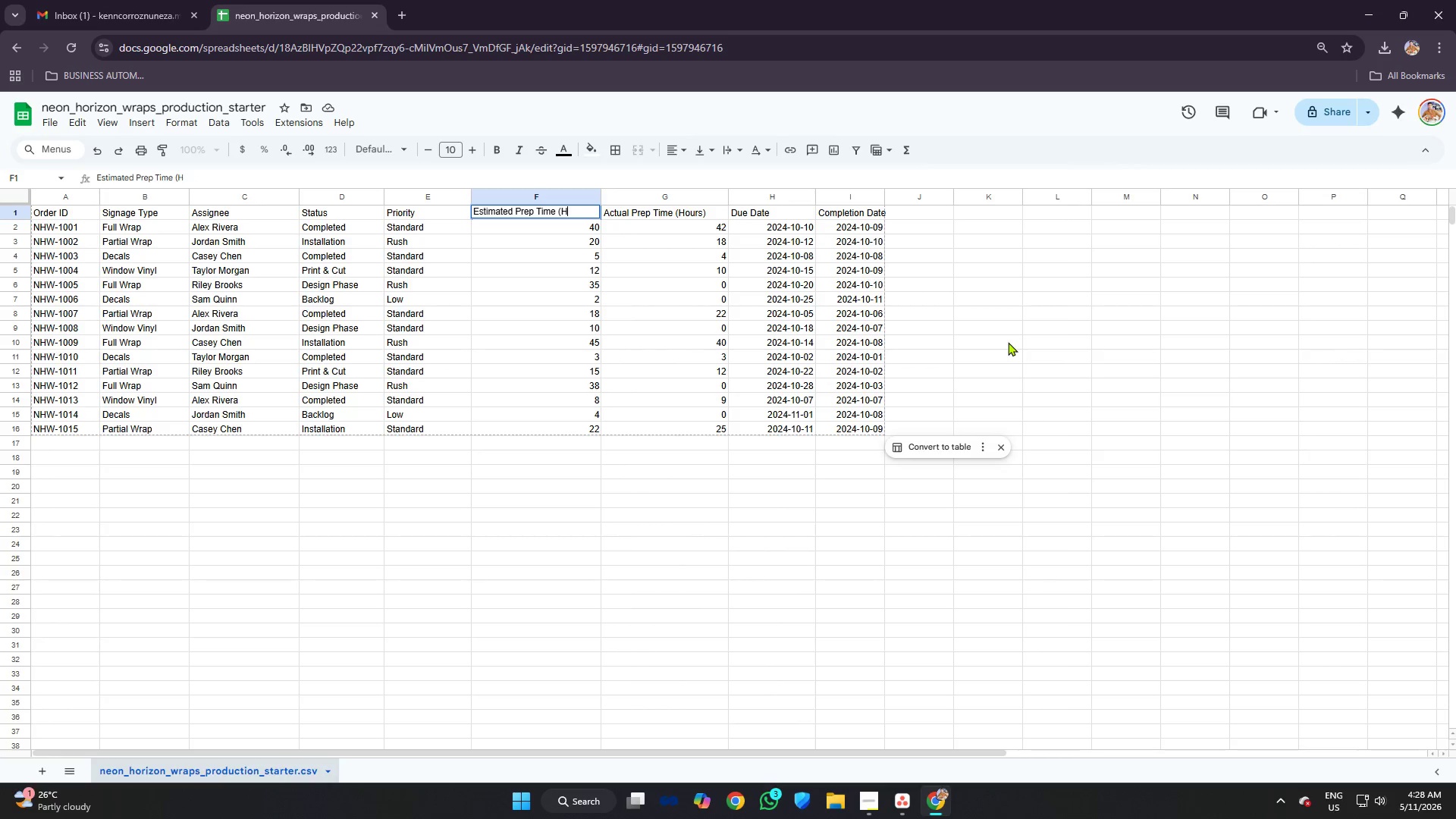 
key(Backspace)
 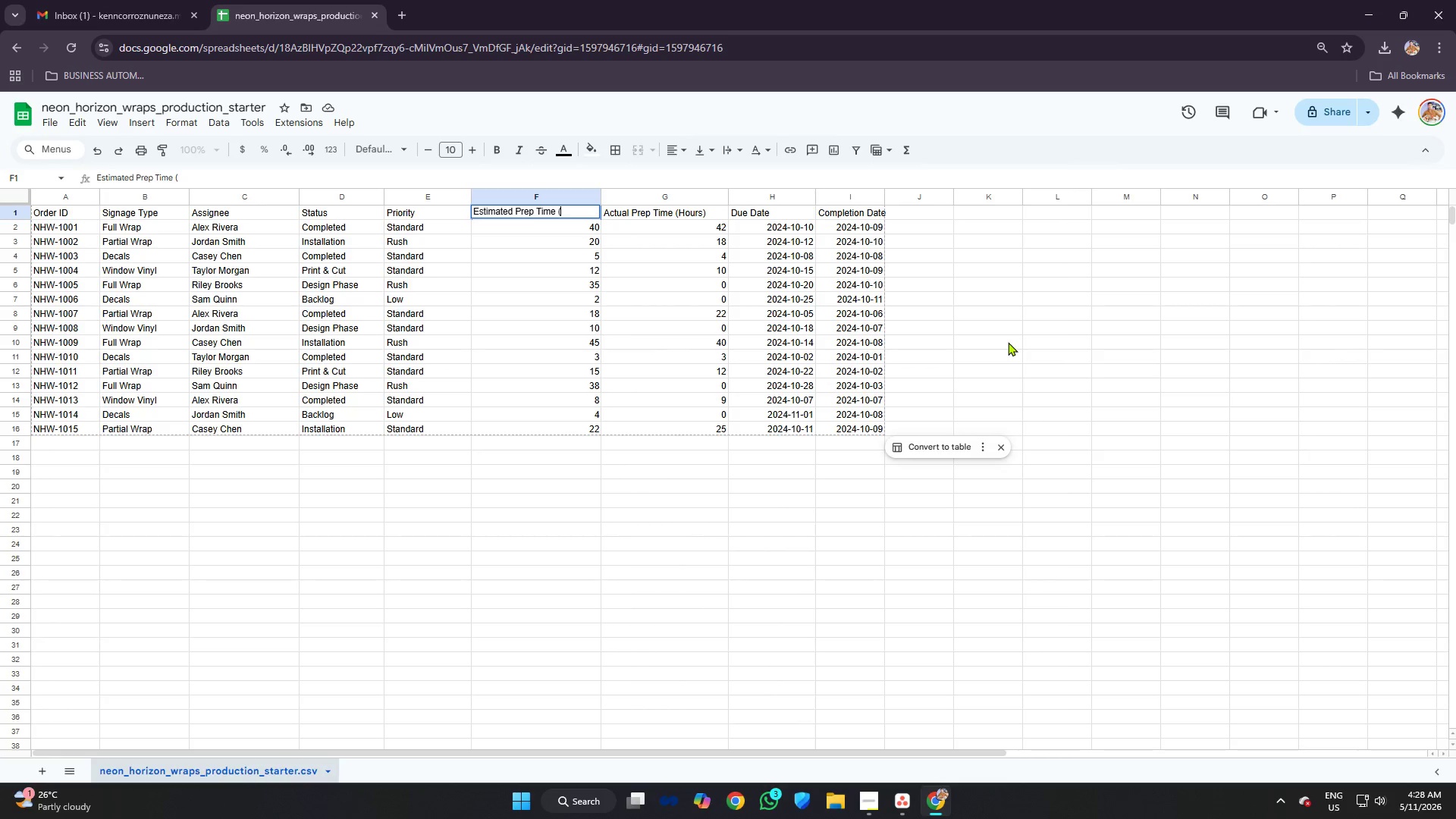 
key(Backspace)
 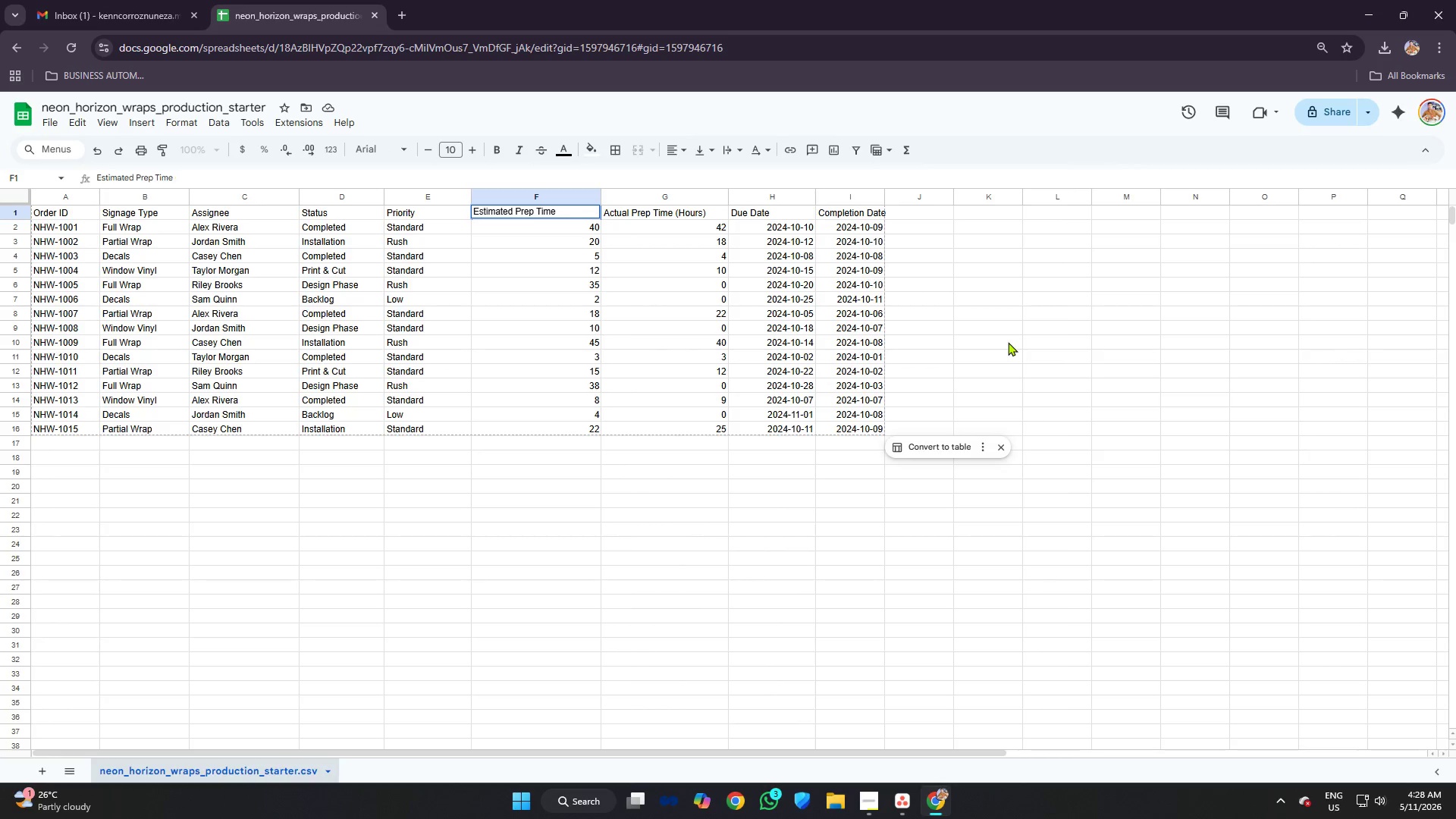 
key(Backspace)
 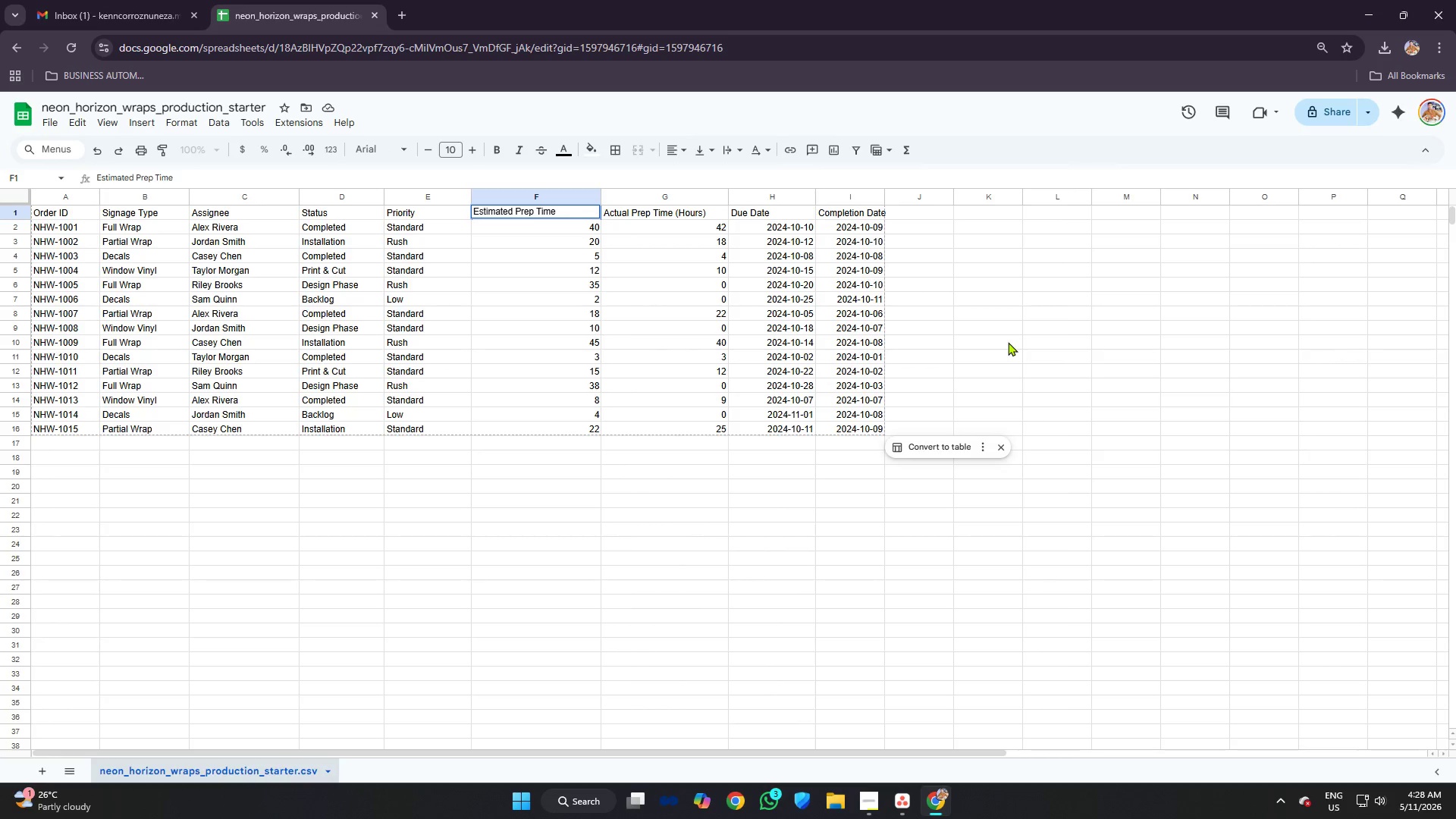 
key(Backspace)
 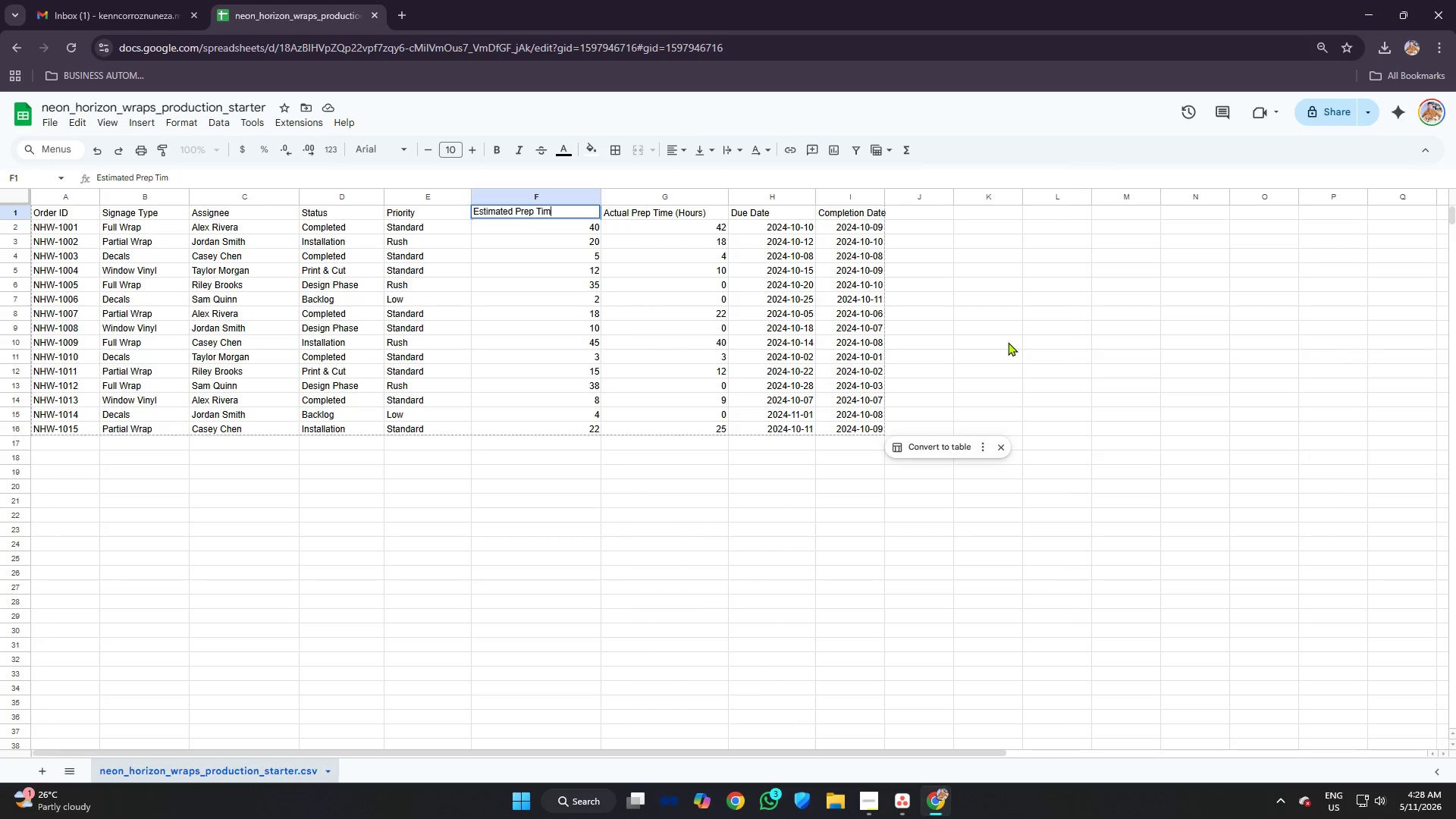 
key(Backspace)
 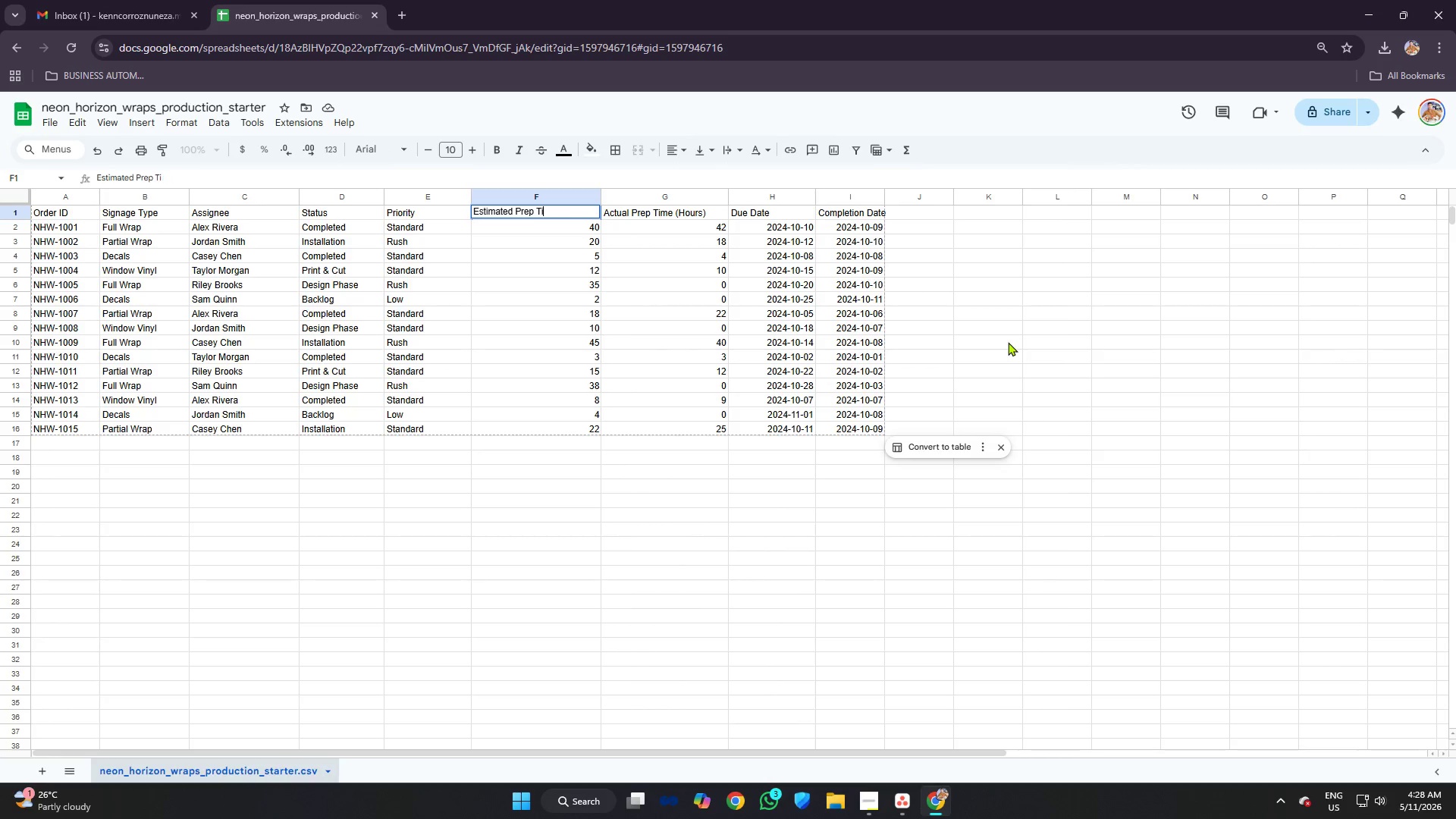 
key(Backspace)
 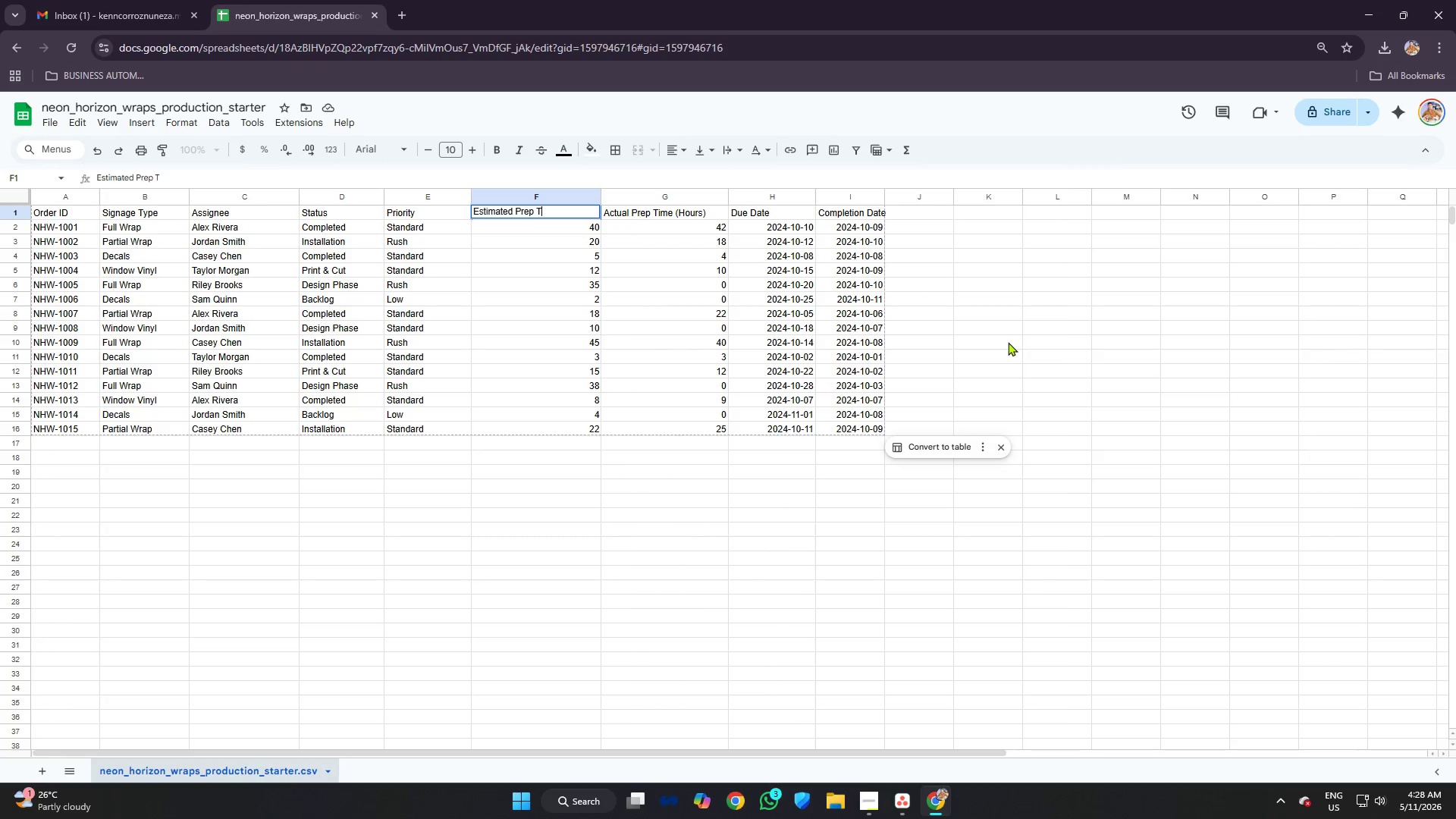 
key(Backspace)
 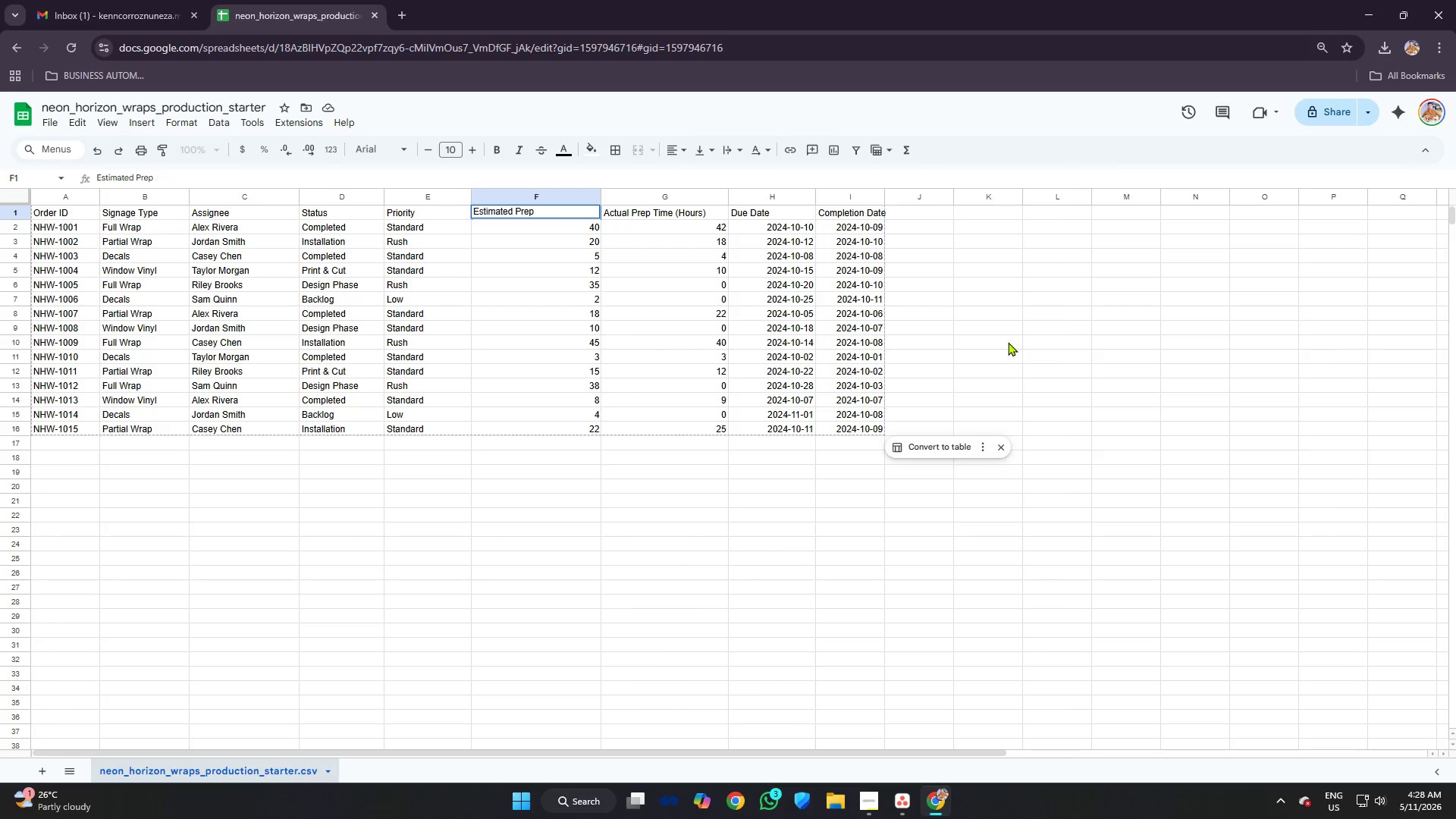 
key(Backspace)
 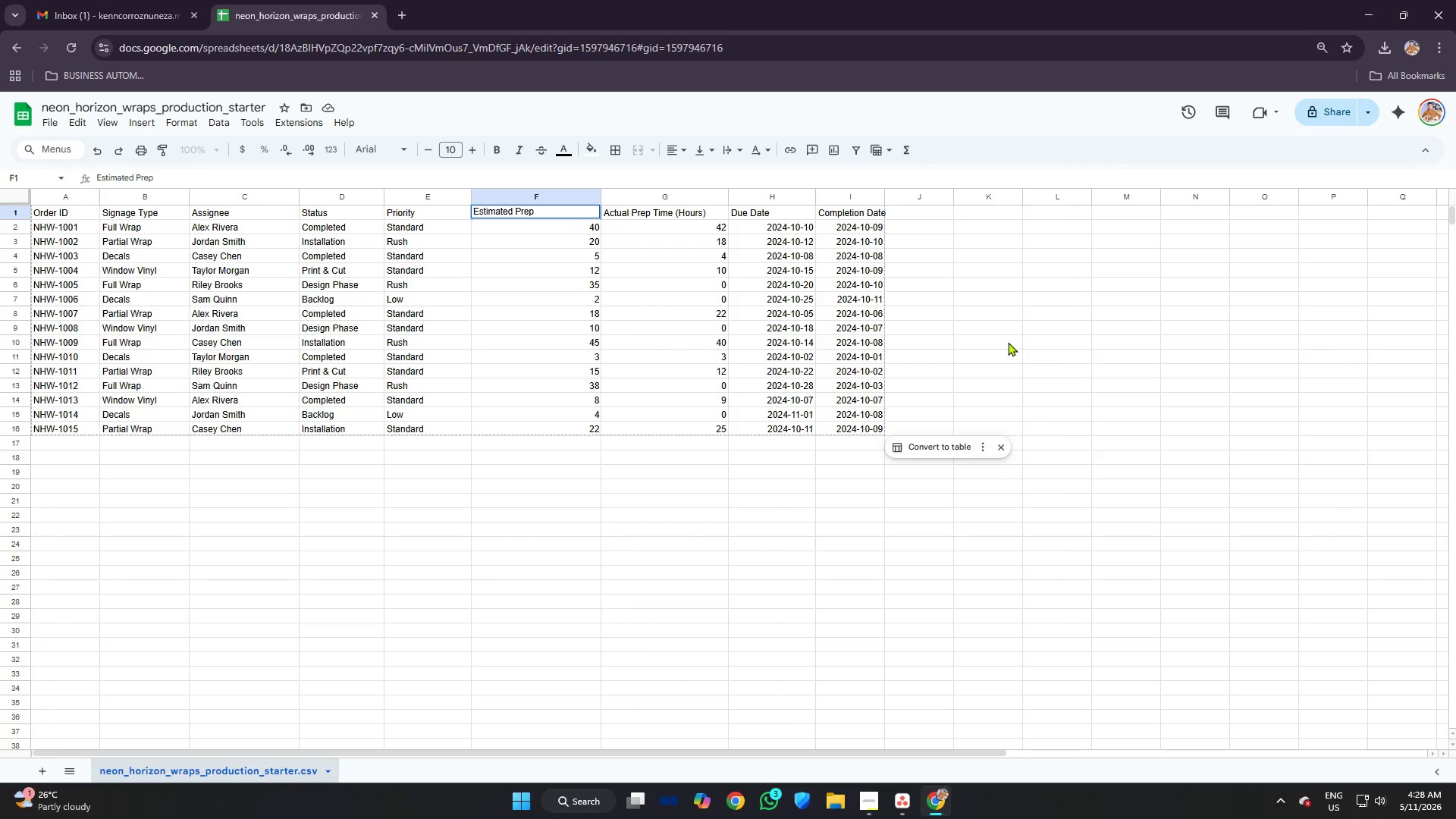 
key(Backspace)
 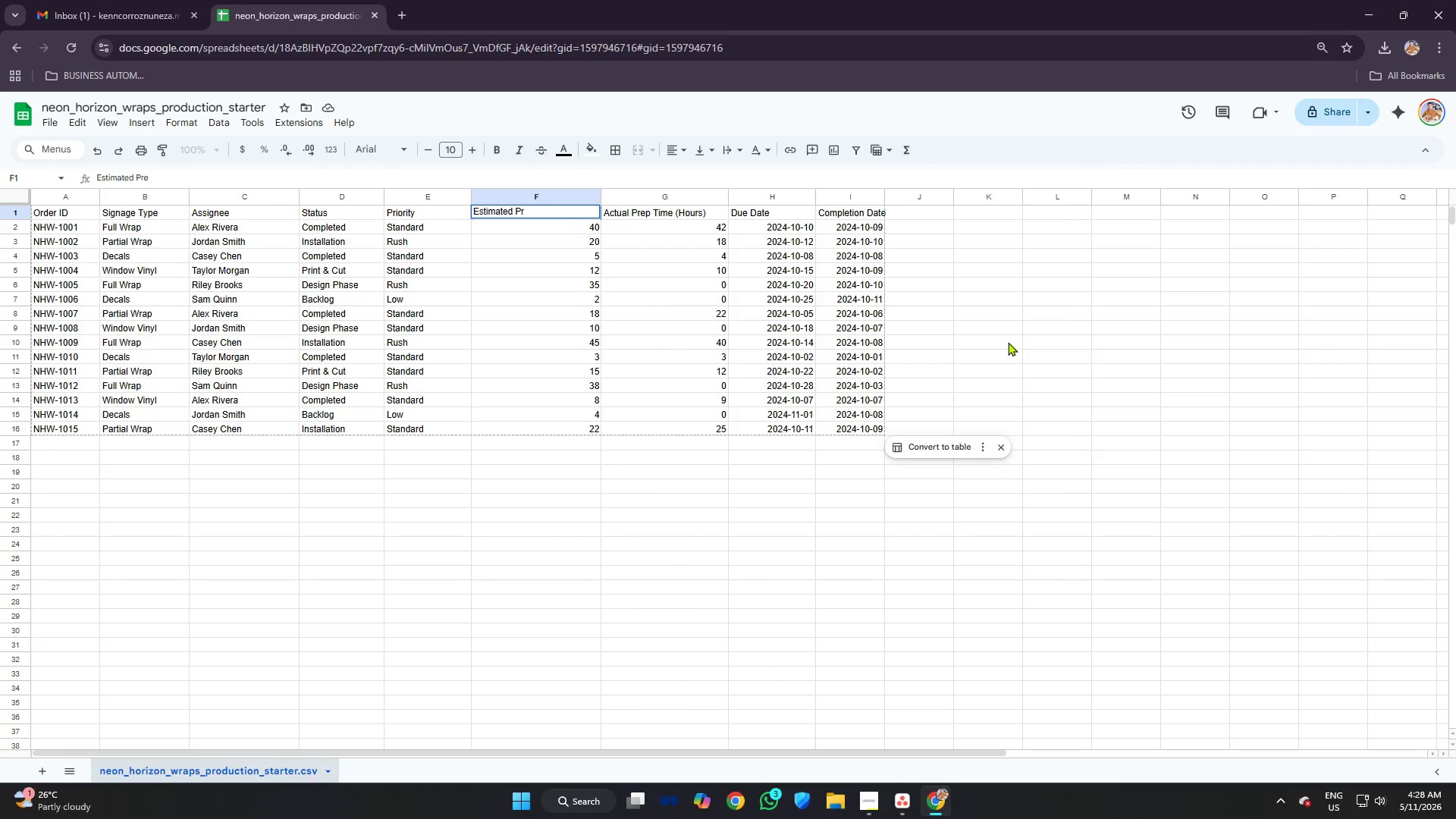 
key(Backspace)
 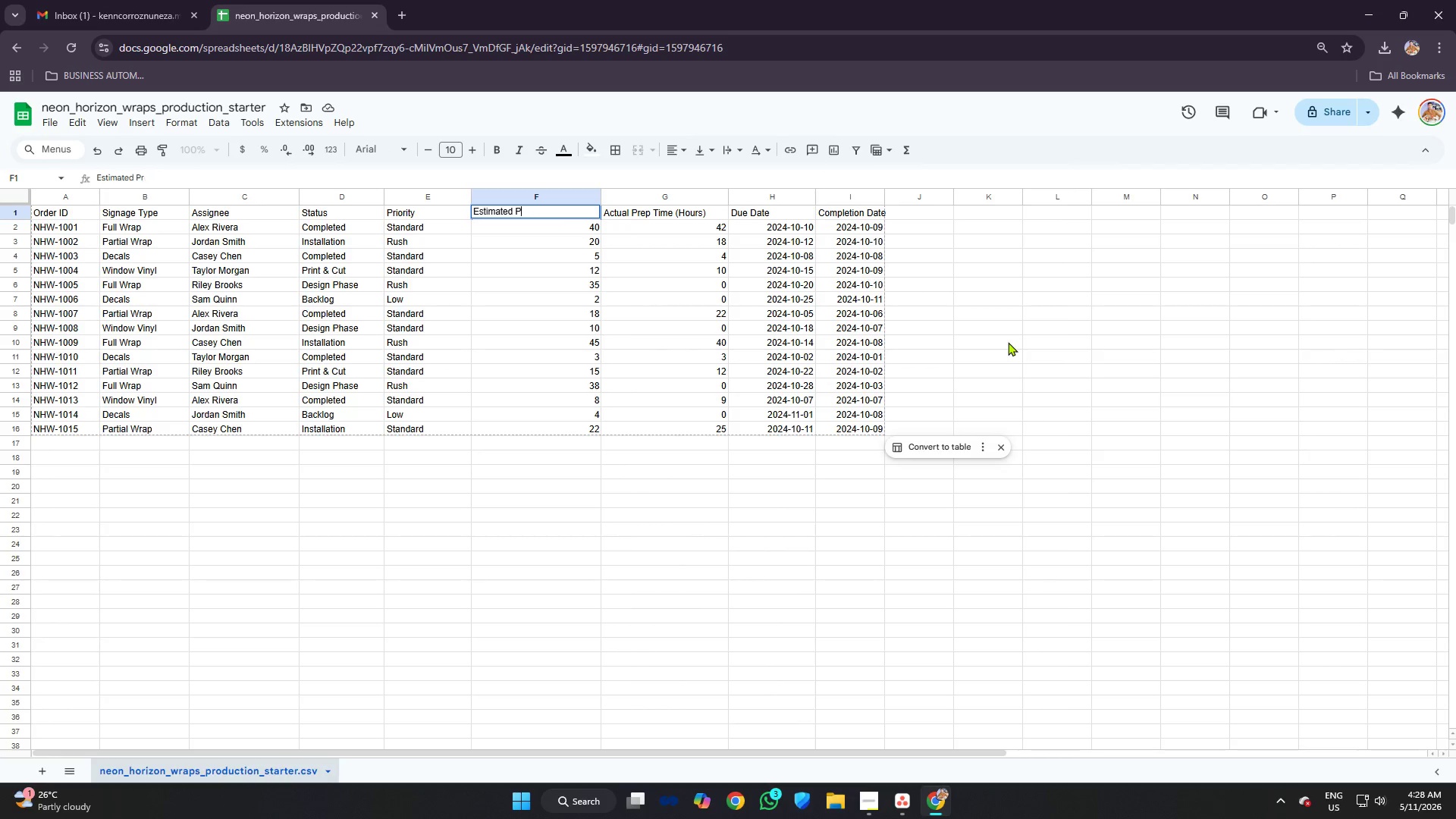 
key(Backspace)
 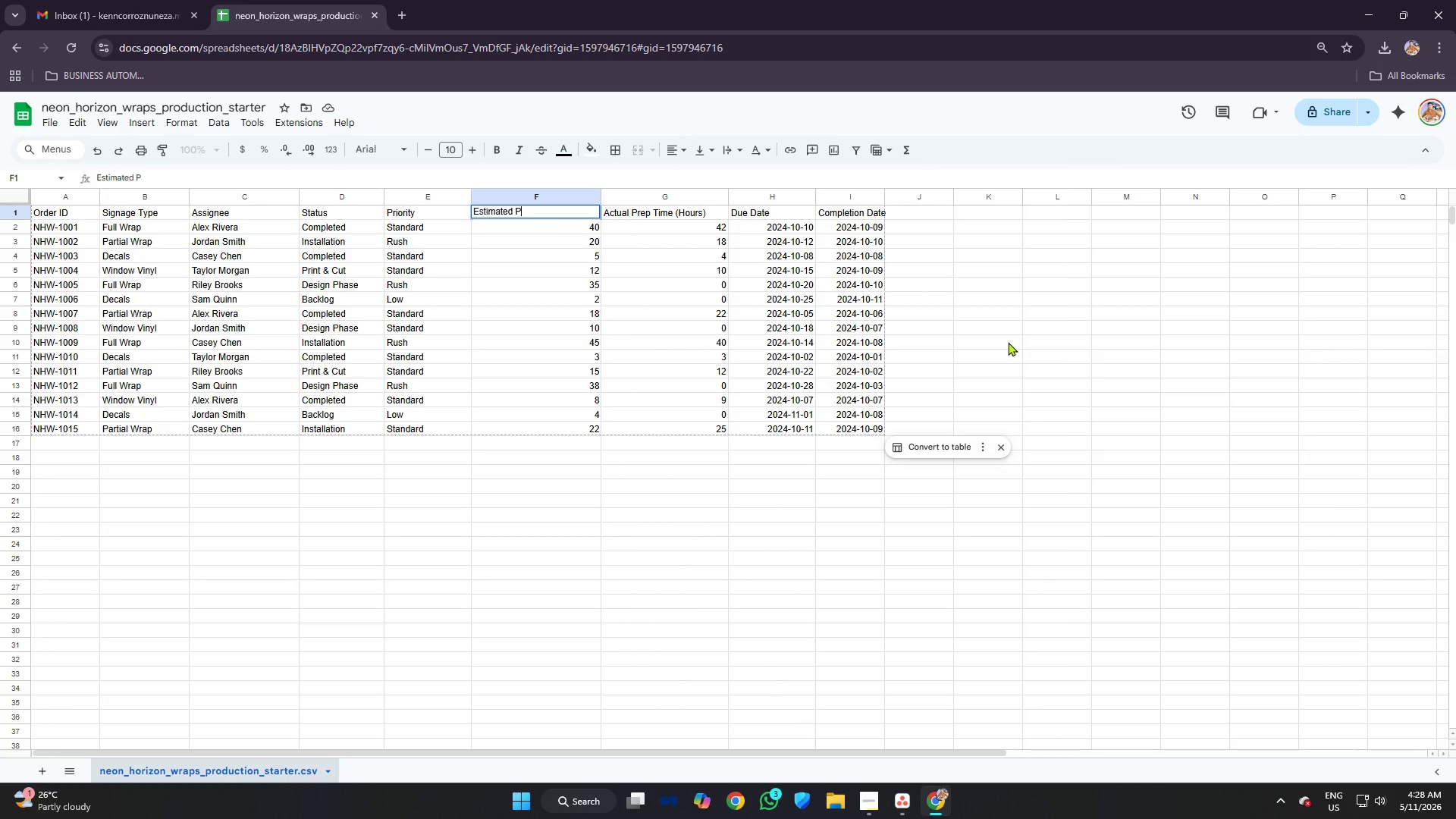 
key(Backspace)
 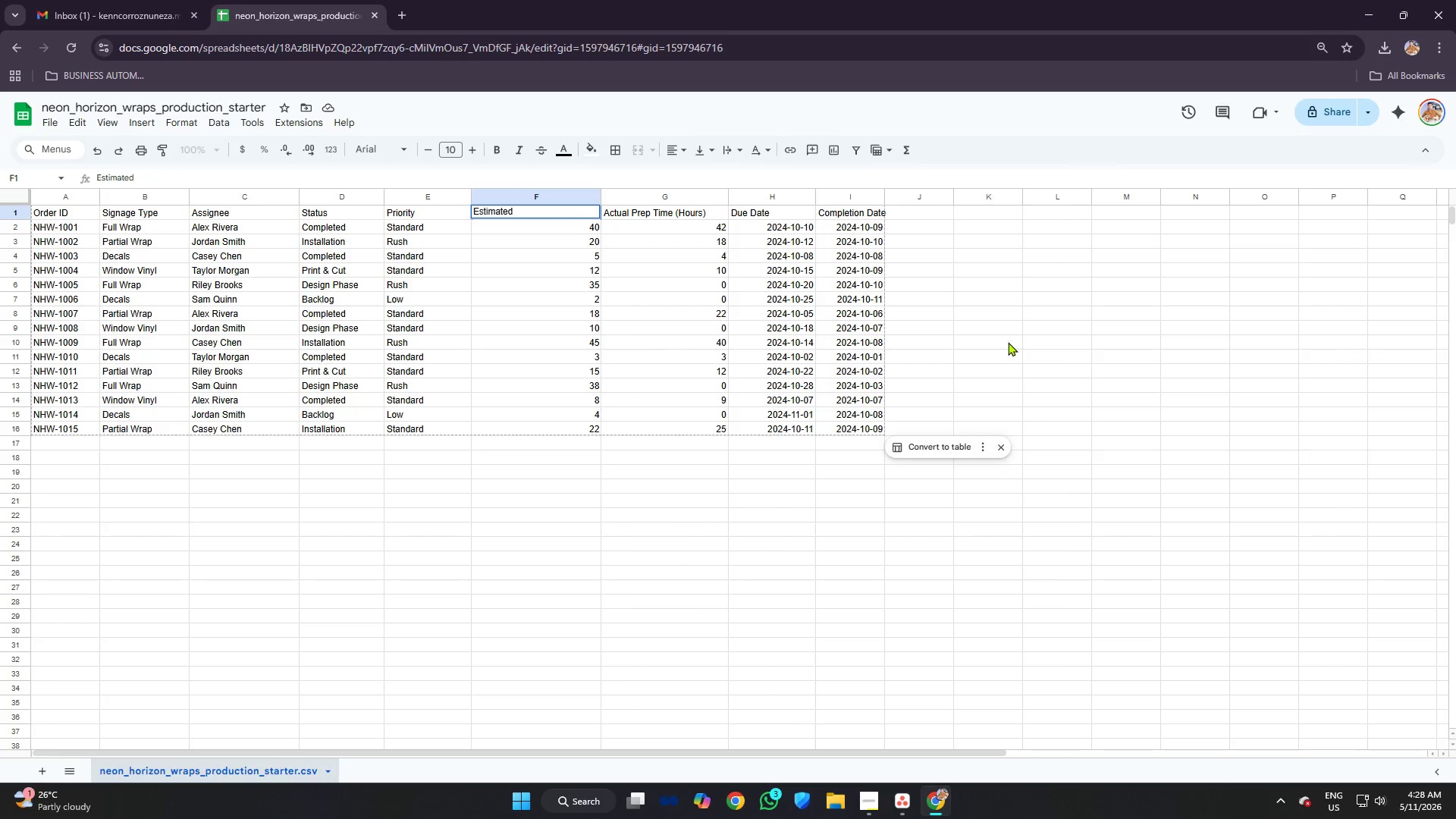 
key(Backspace)
 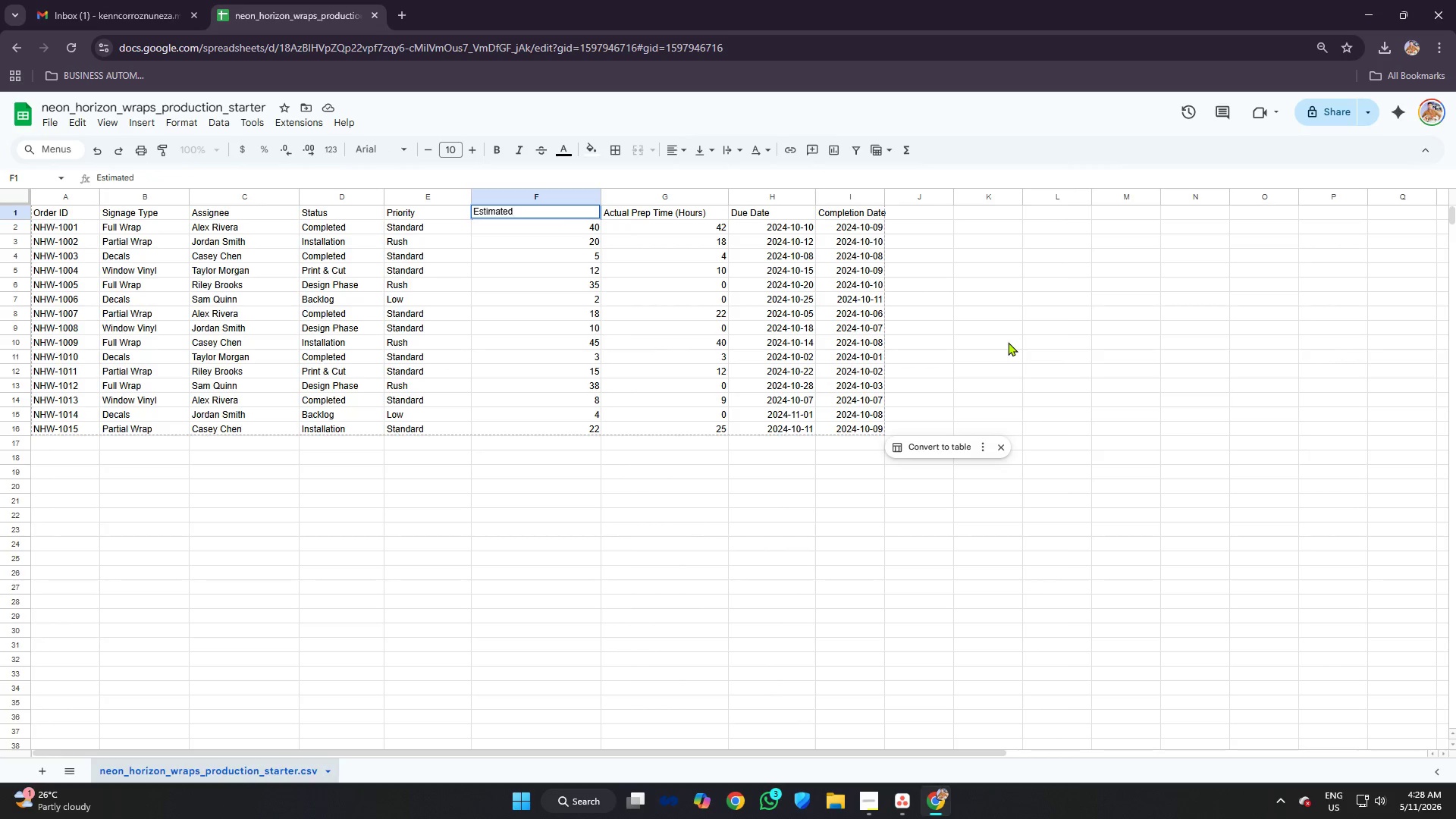 
key(Enter)
 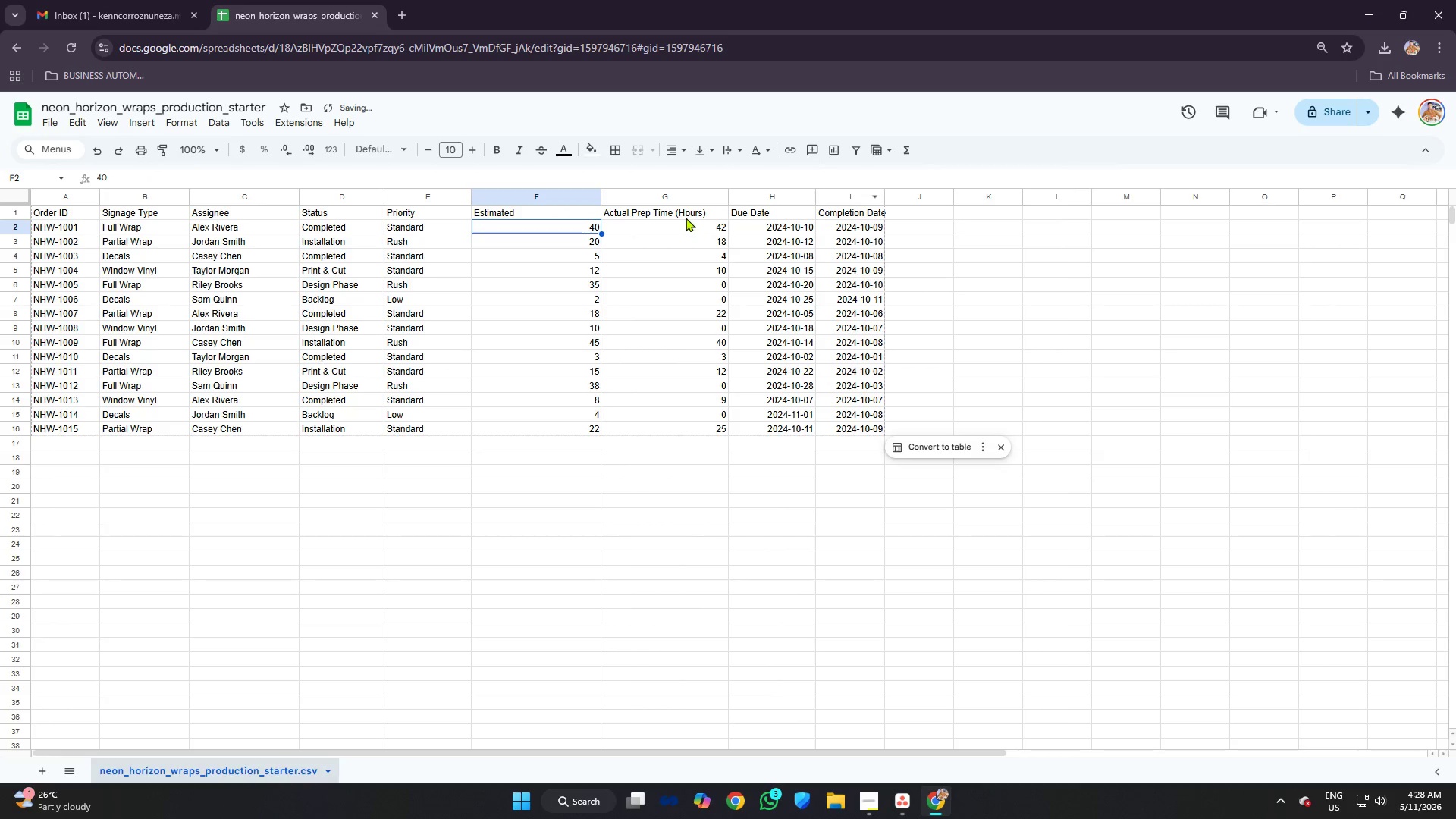 
double_click([682, 211])
 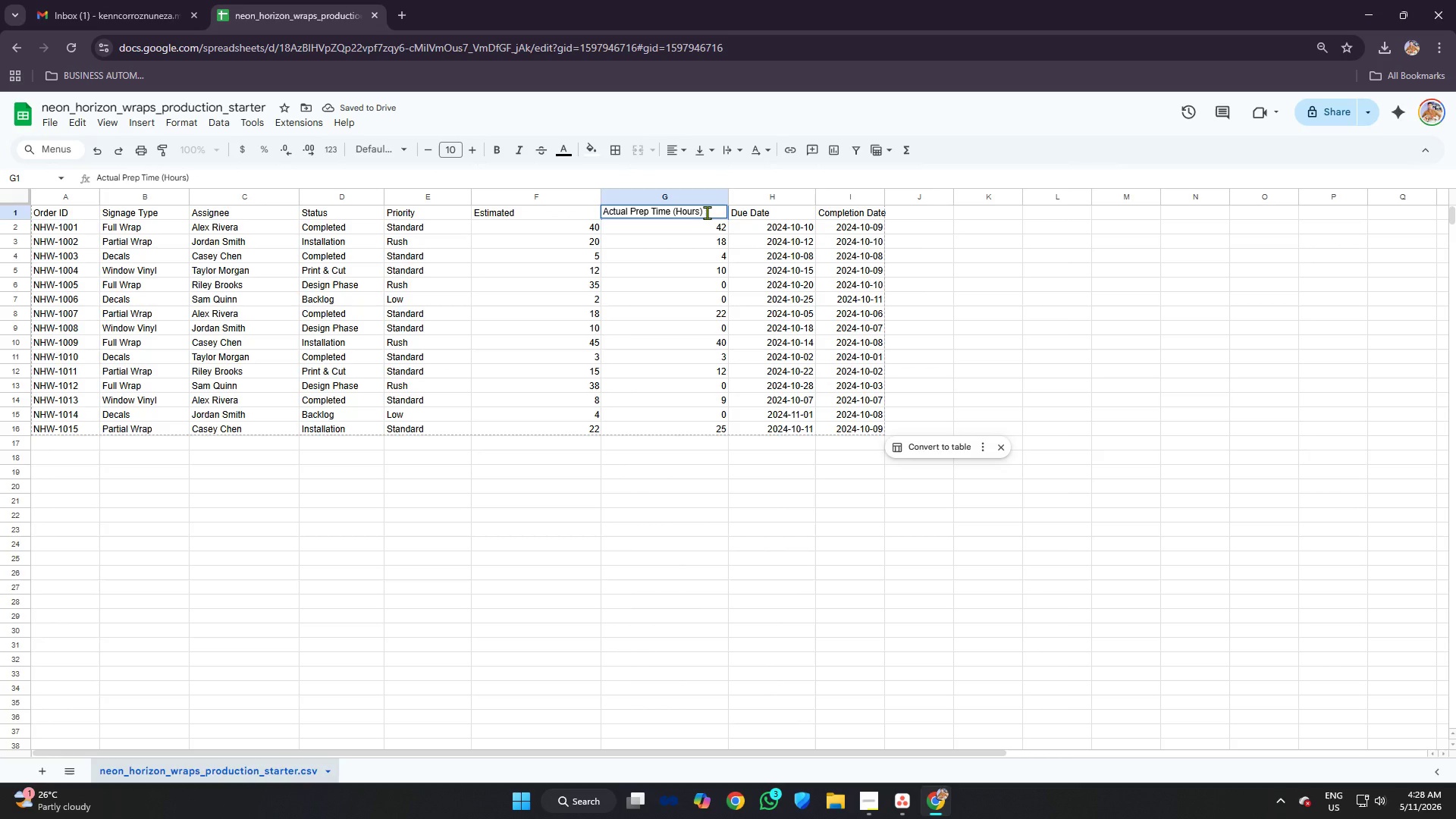 
key(Backspace)
 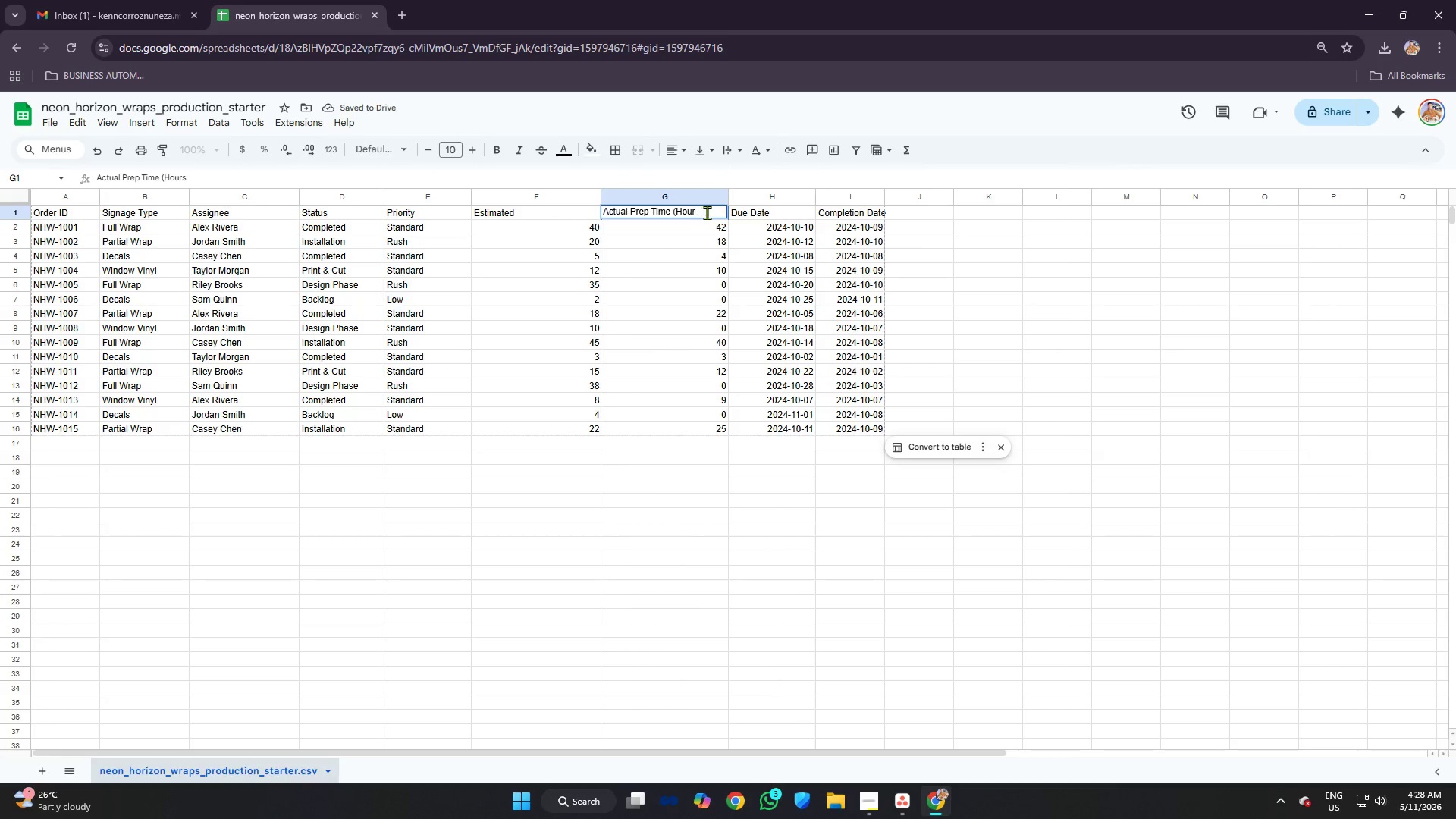 
key(Backspace)
 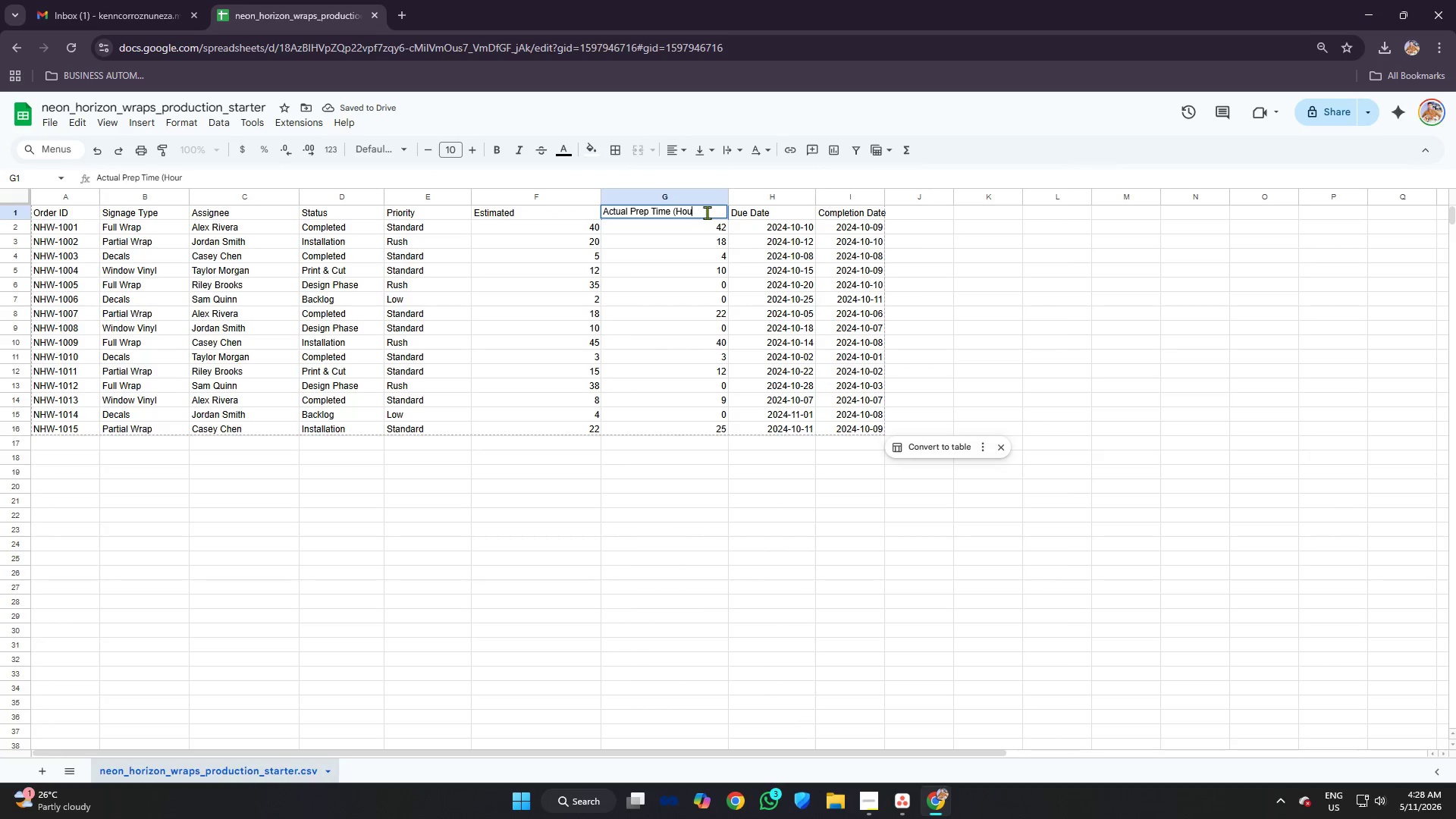 
hold_key(key=Backspace, duration=0.7)
 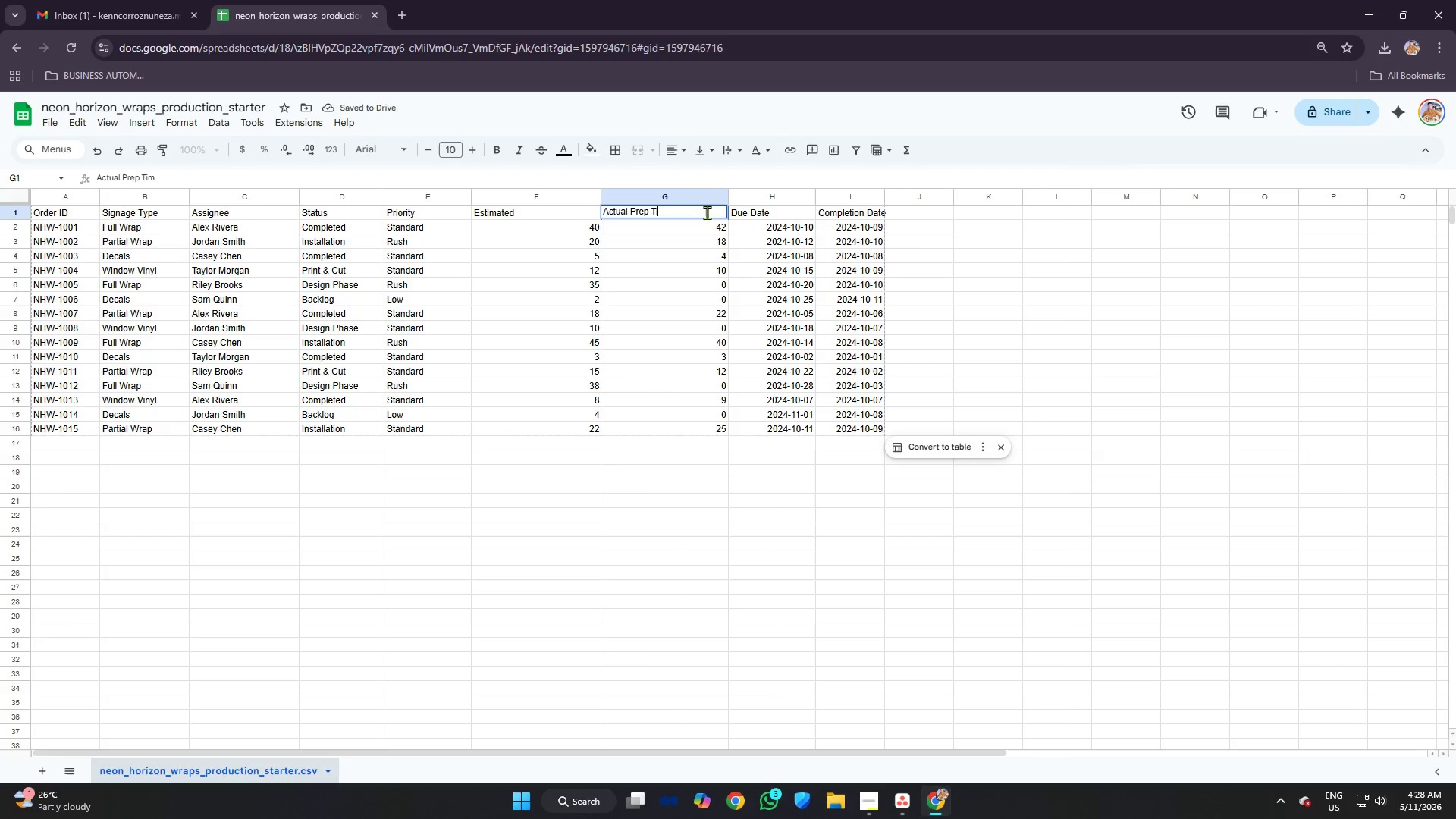 
key(Backspace)
 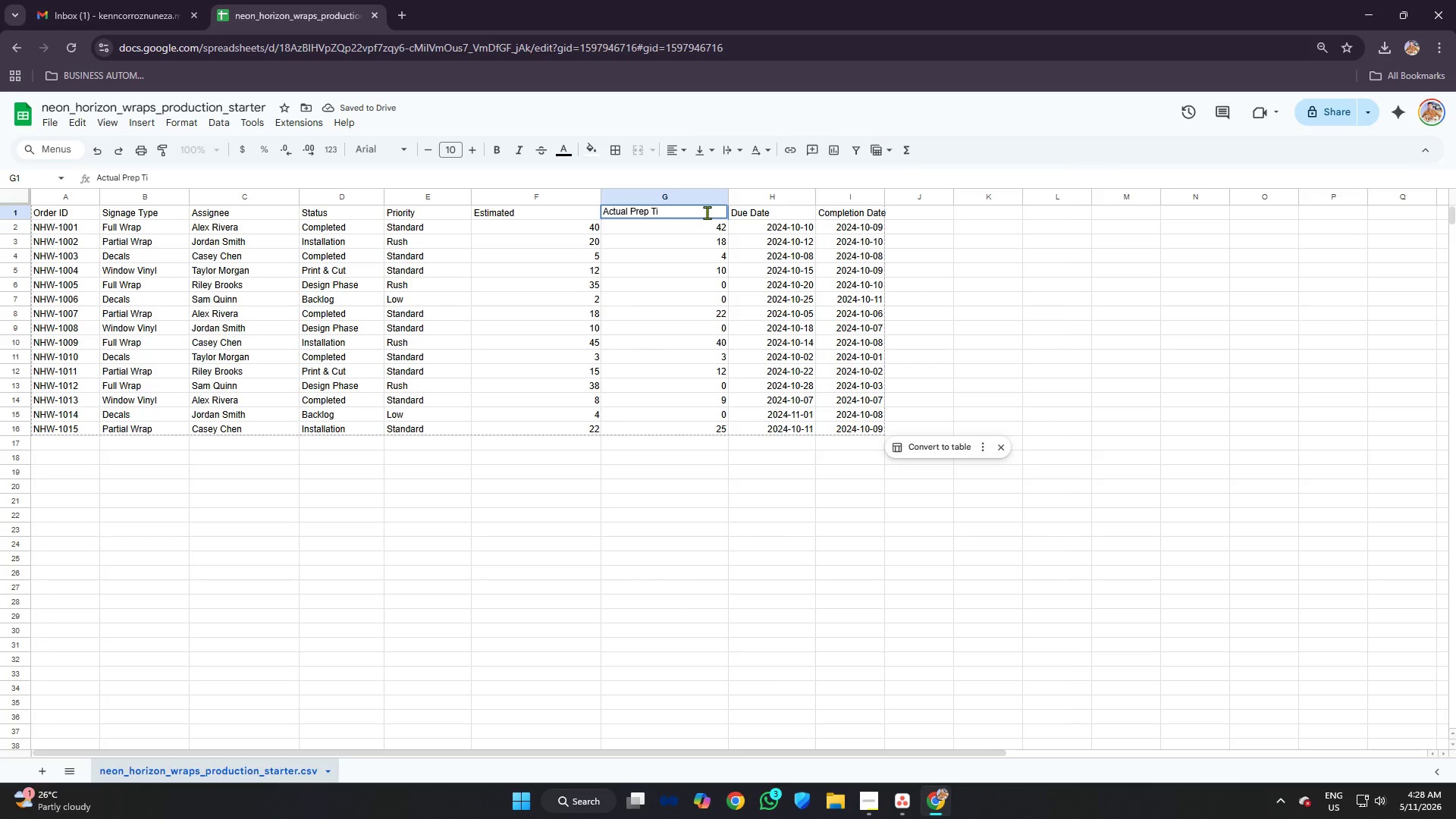 
key(Backspace)
 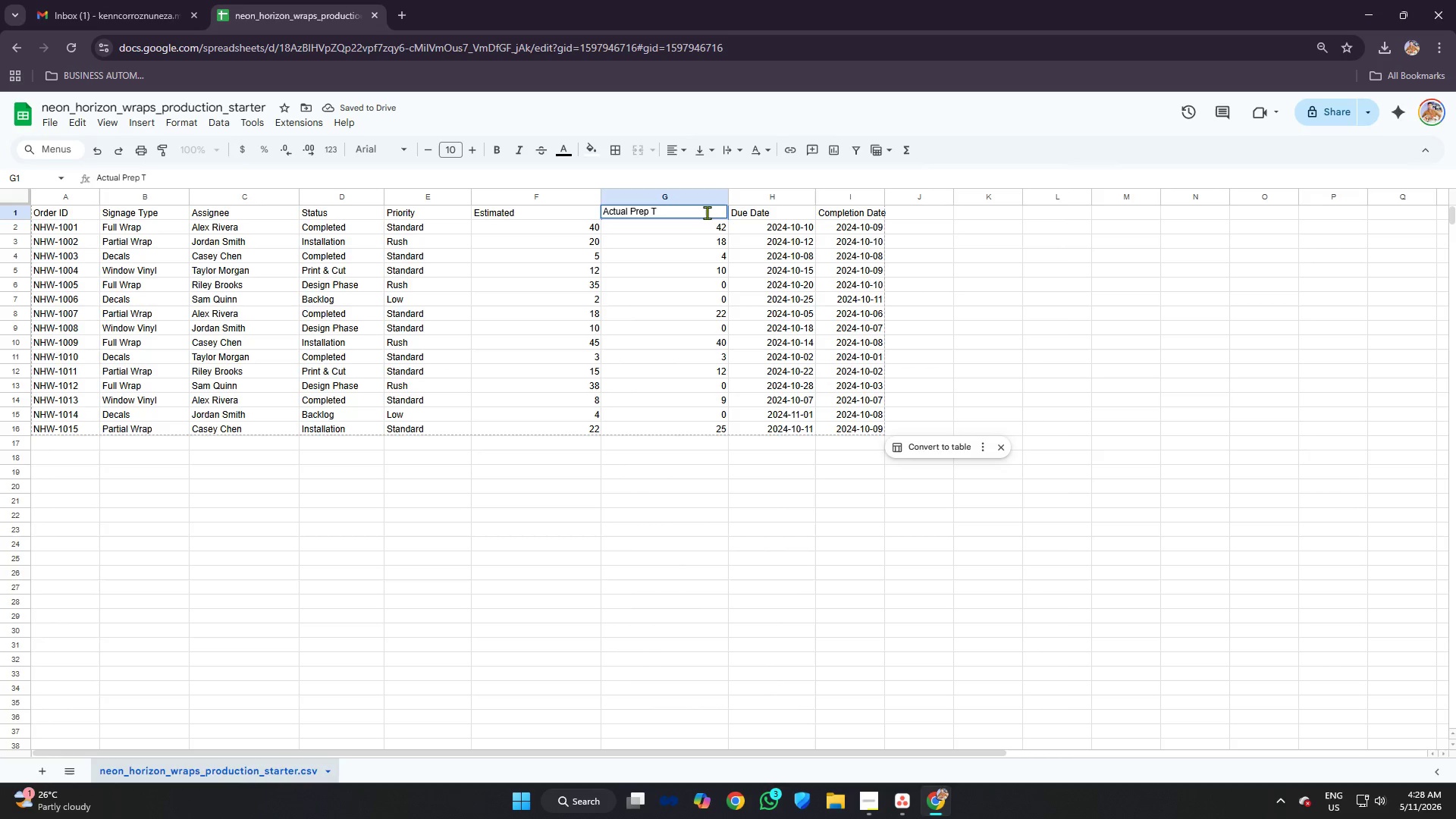 
key(Backspace)
 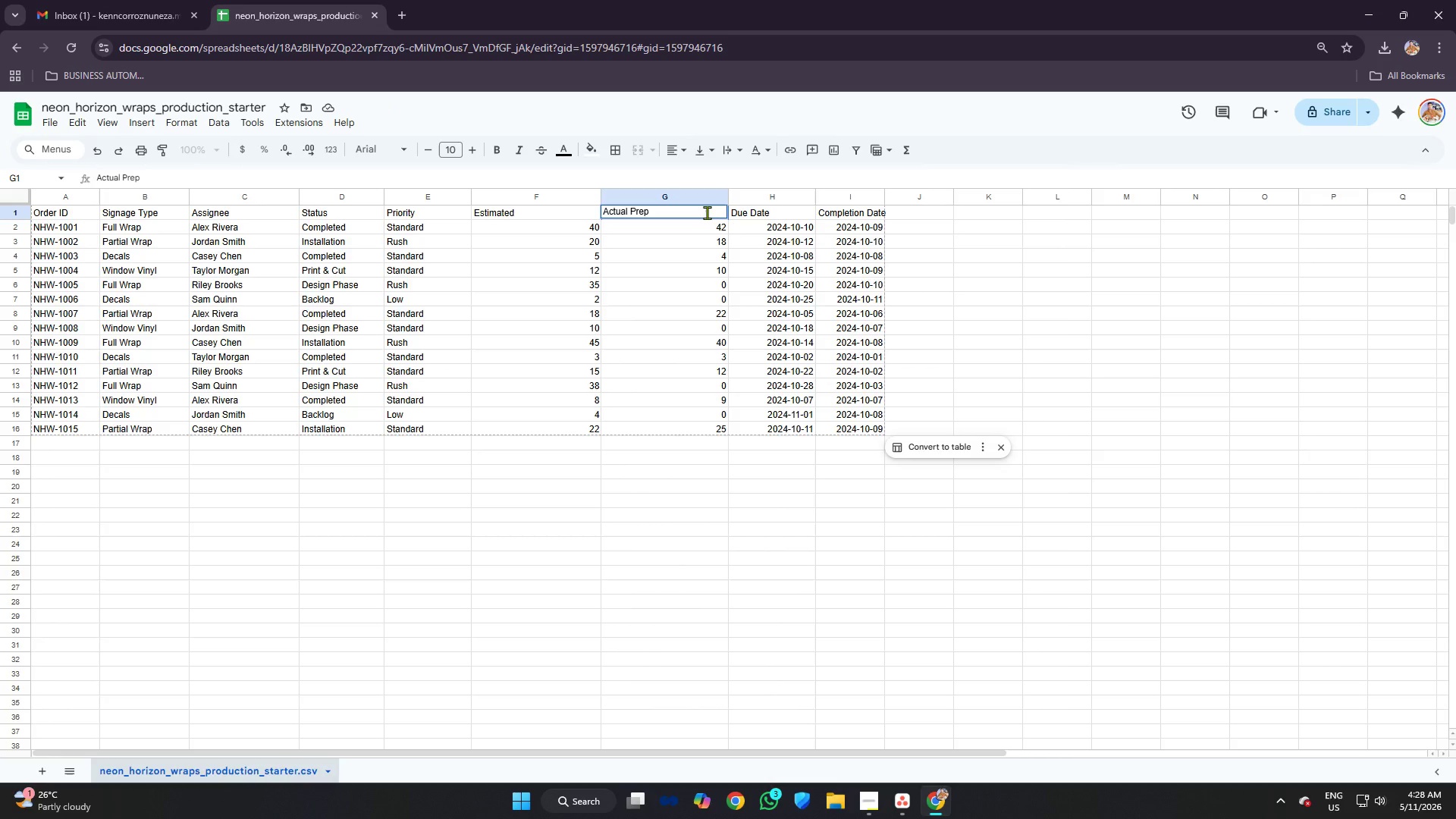 
key(Backspace)
 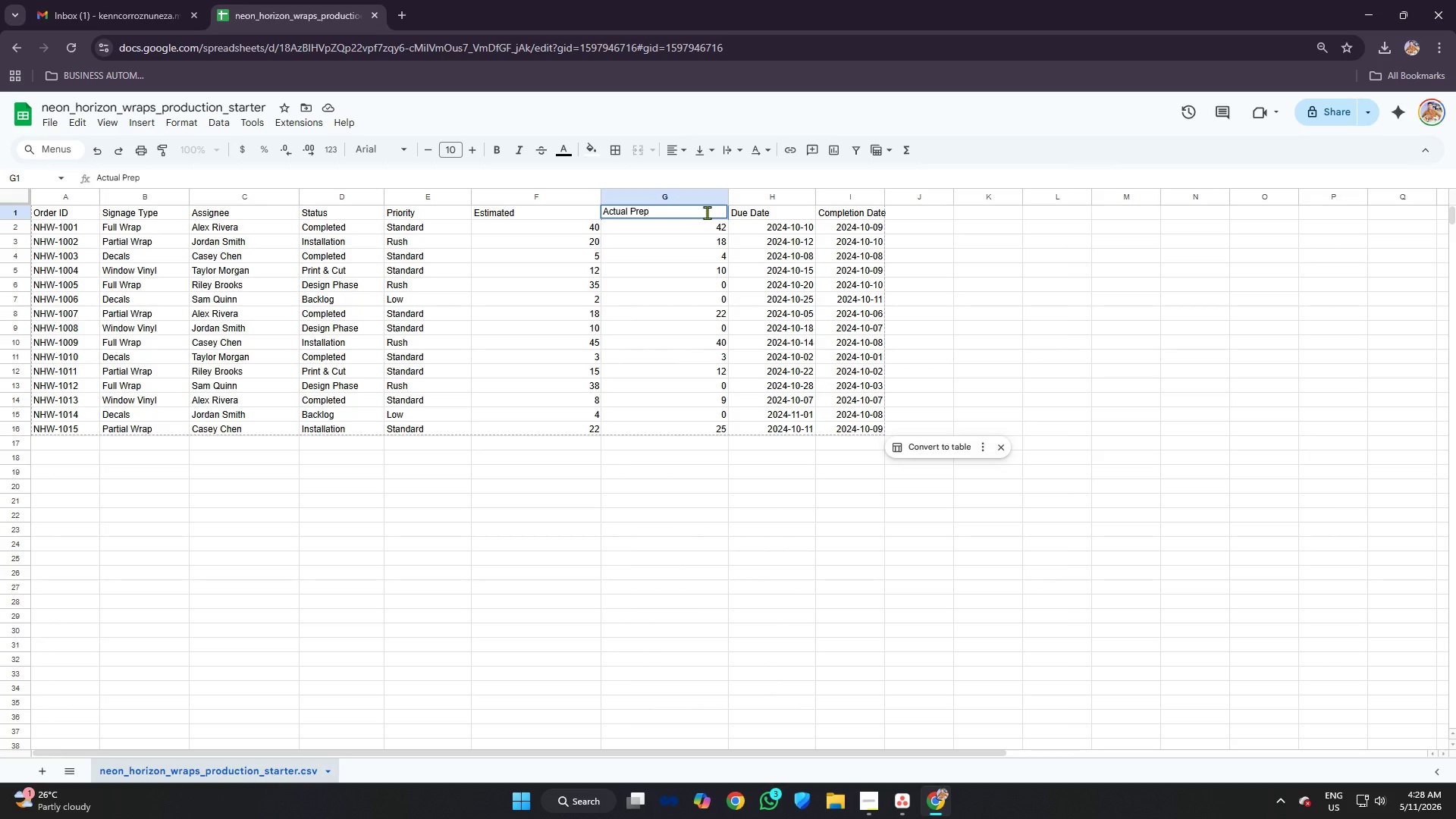 
key(Backspace)
 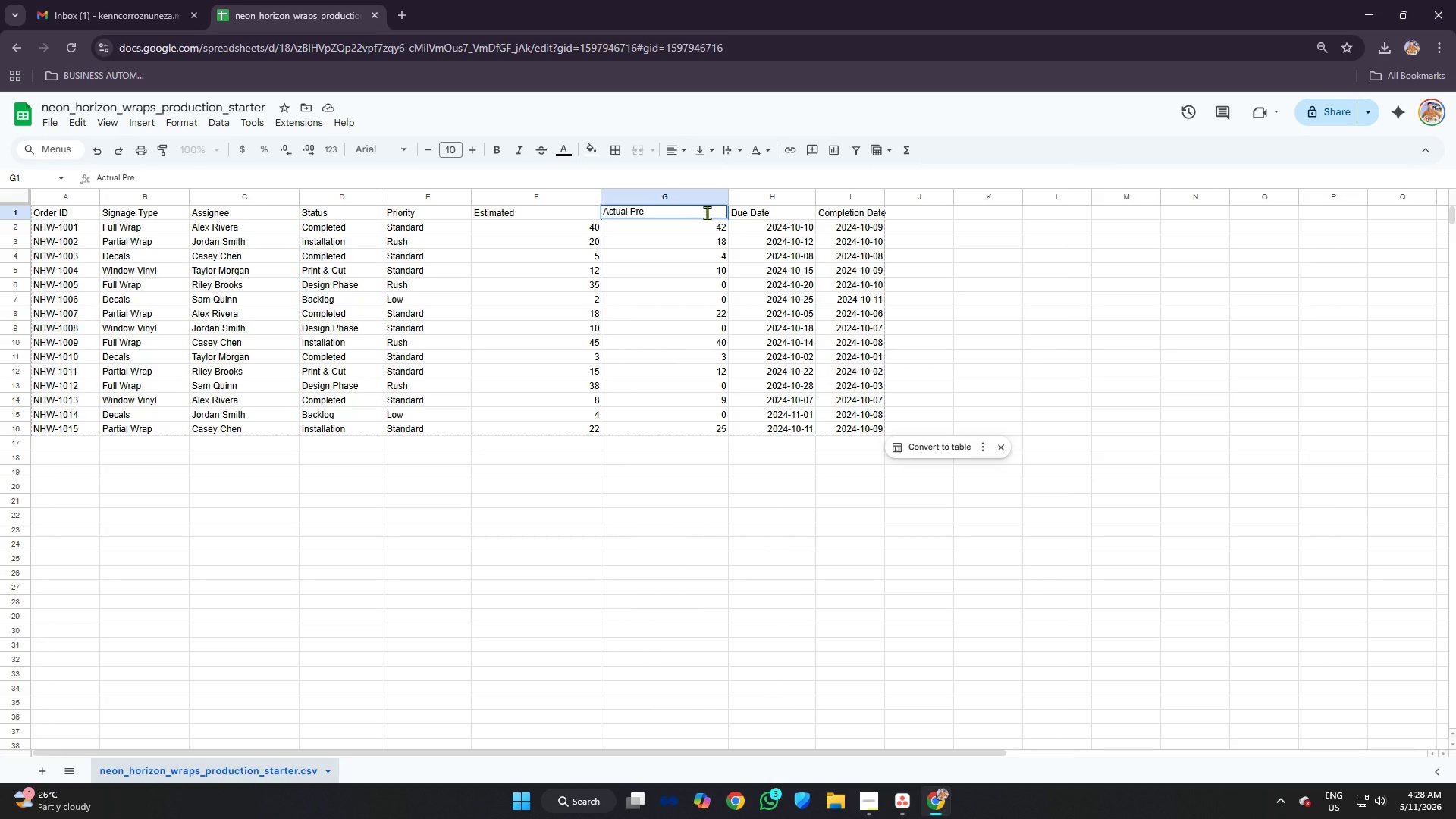 
key(Backspace)
 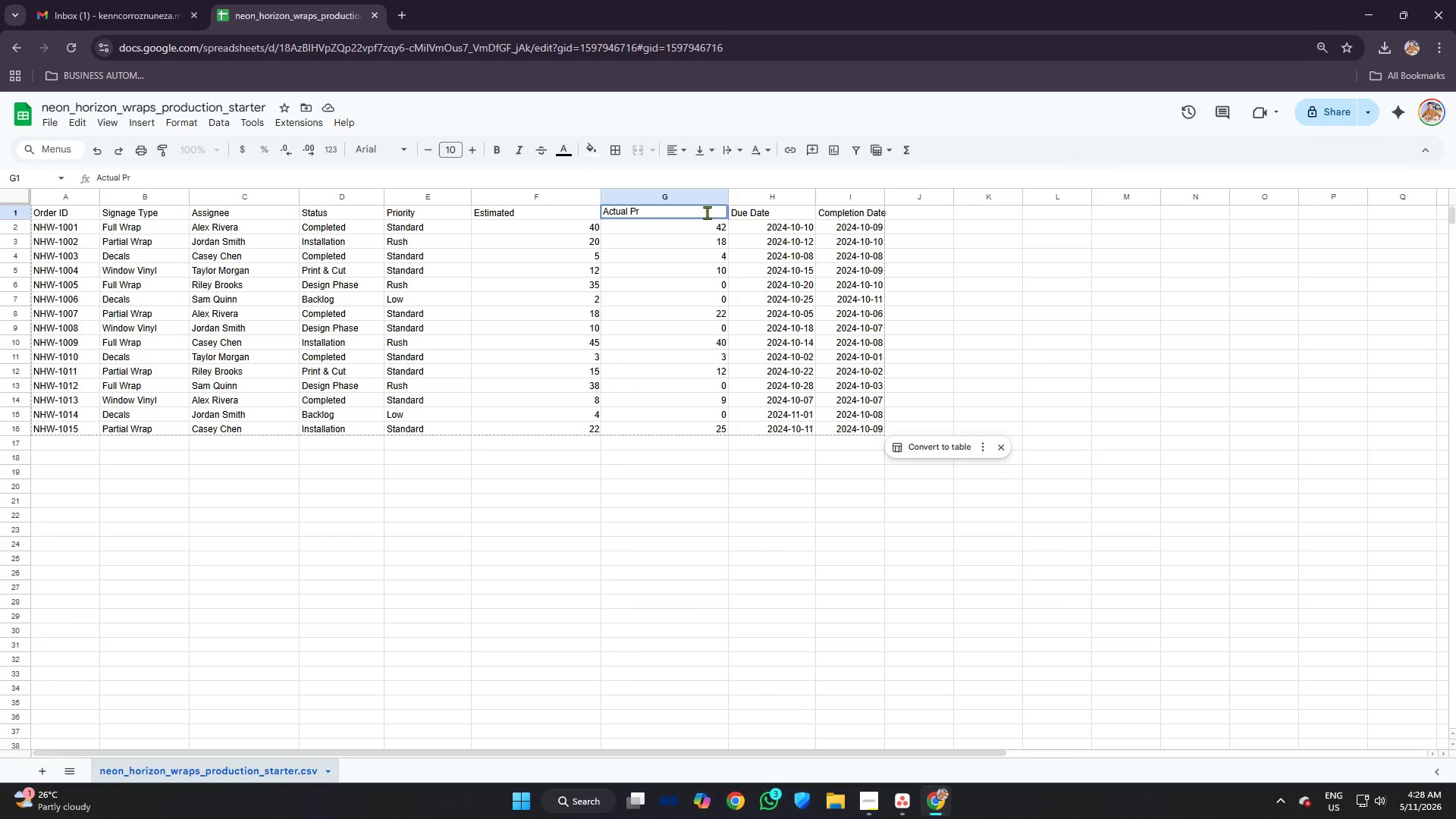 
key(Backspace)
 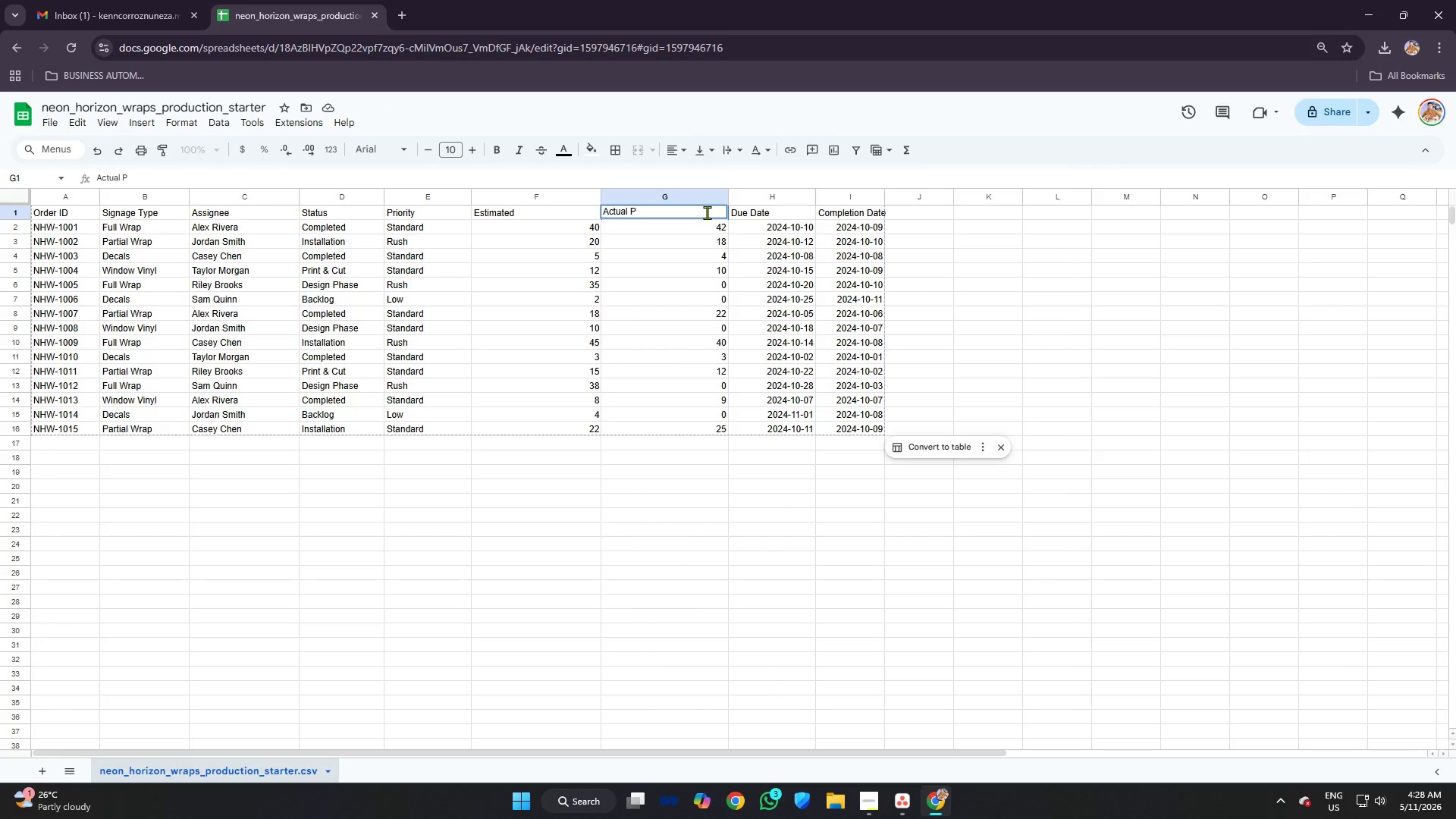 
key(Backspace)
 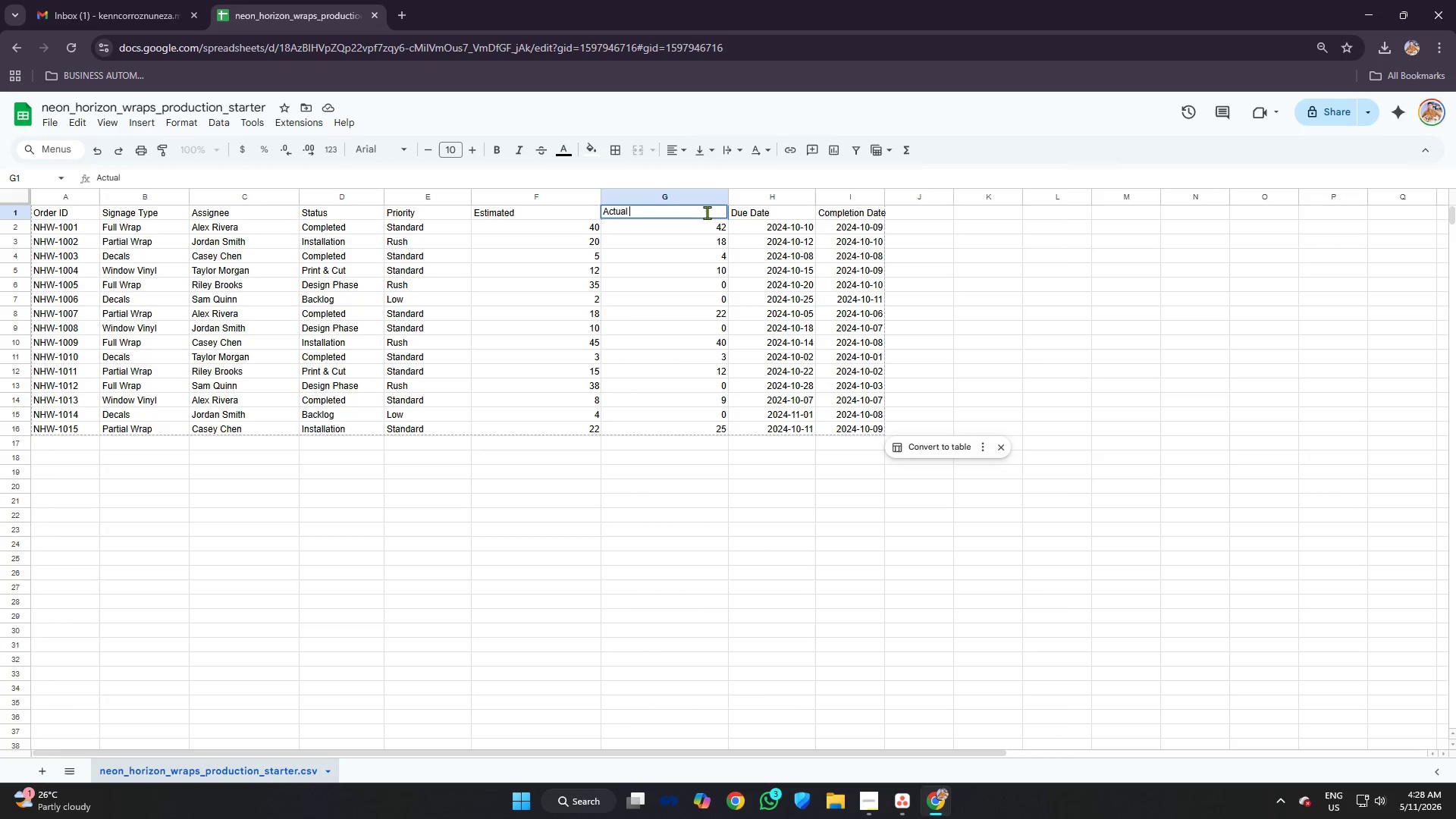 
key(Backspace)
 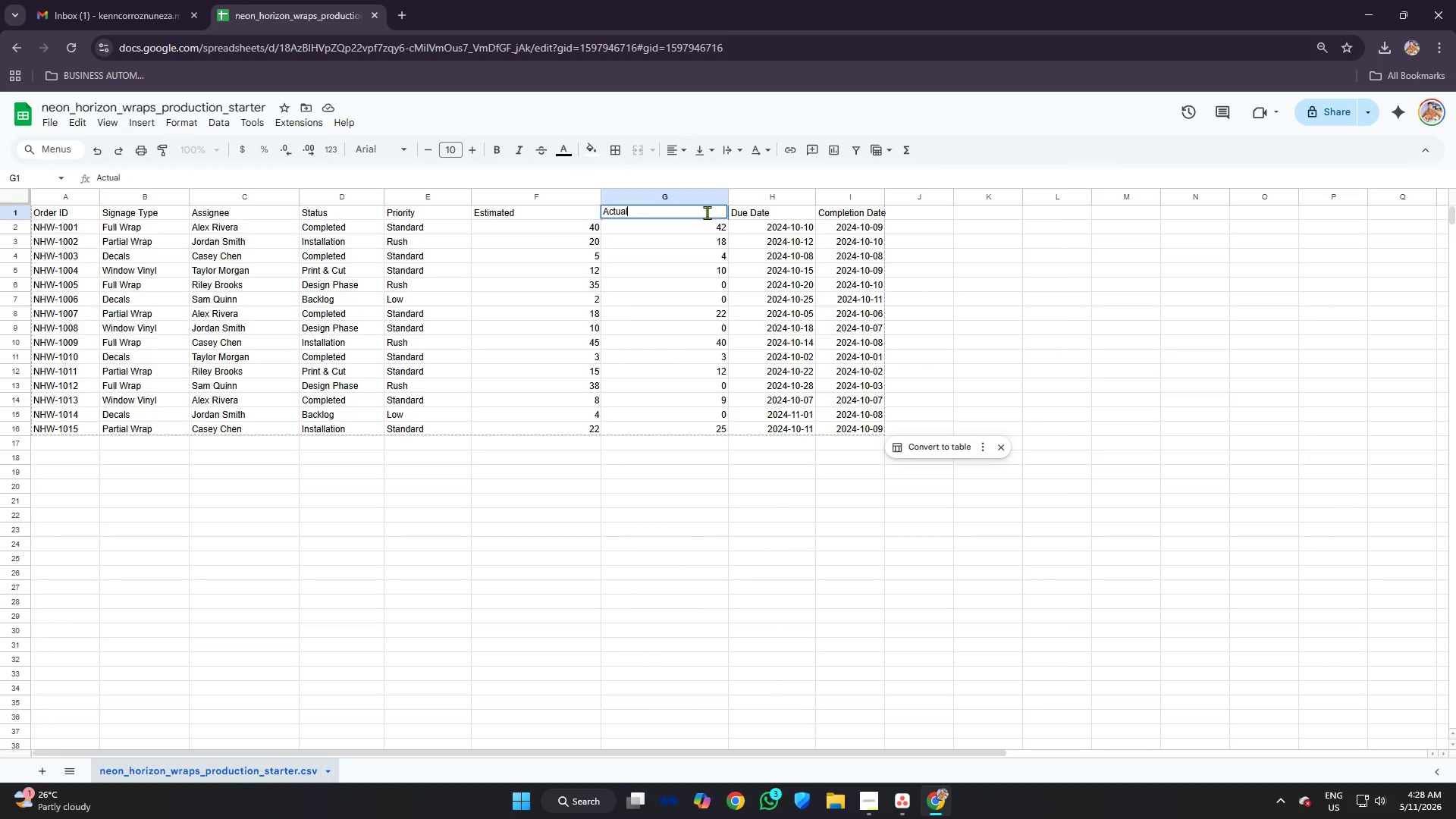 
key(Enter)
 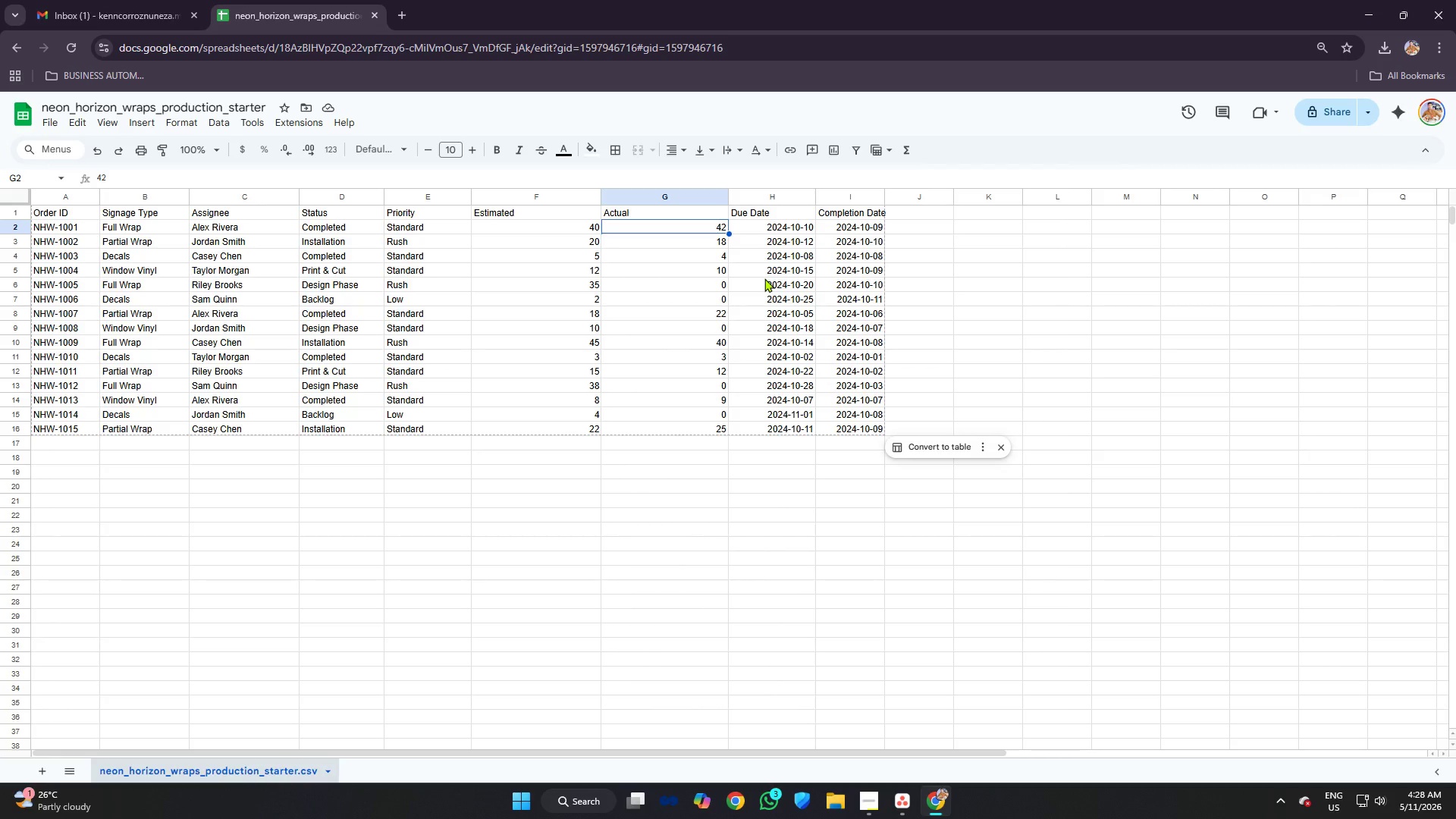 
wait(13.95)
 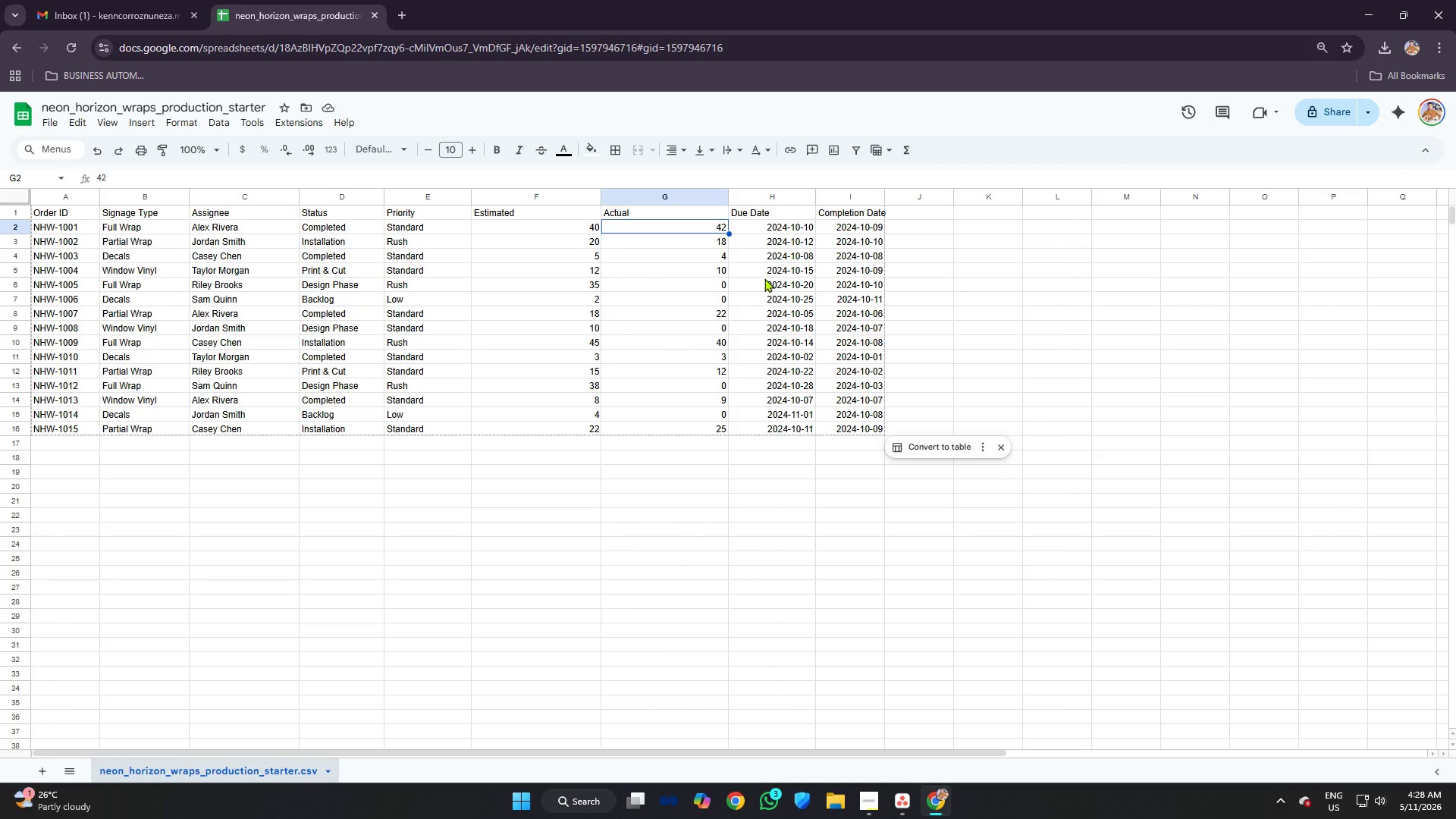 
left_click([52, 127])
 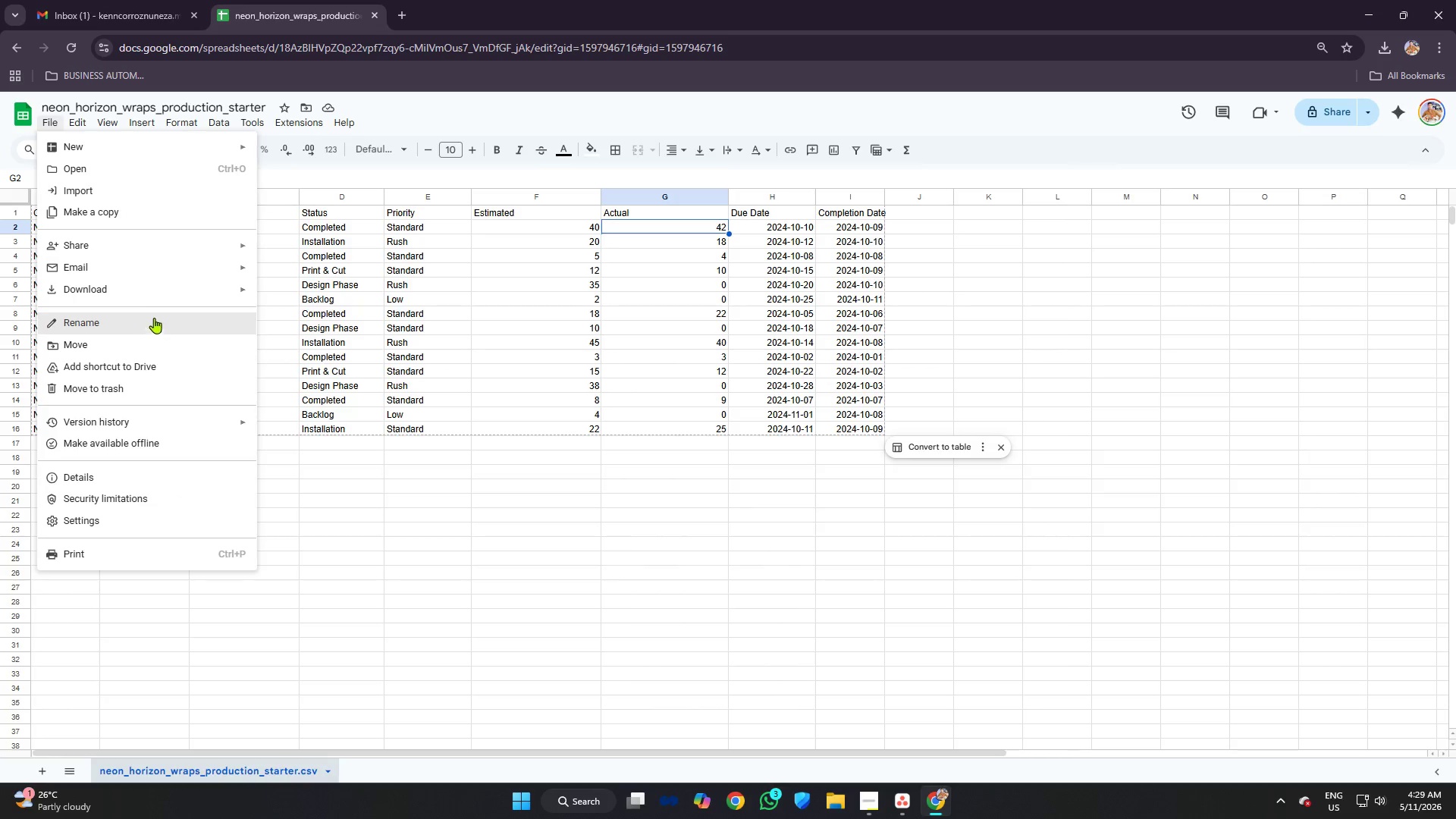 
left_click([155, 293])
 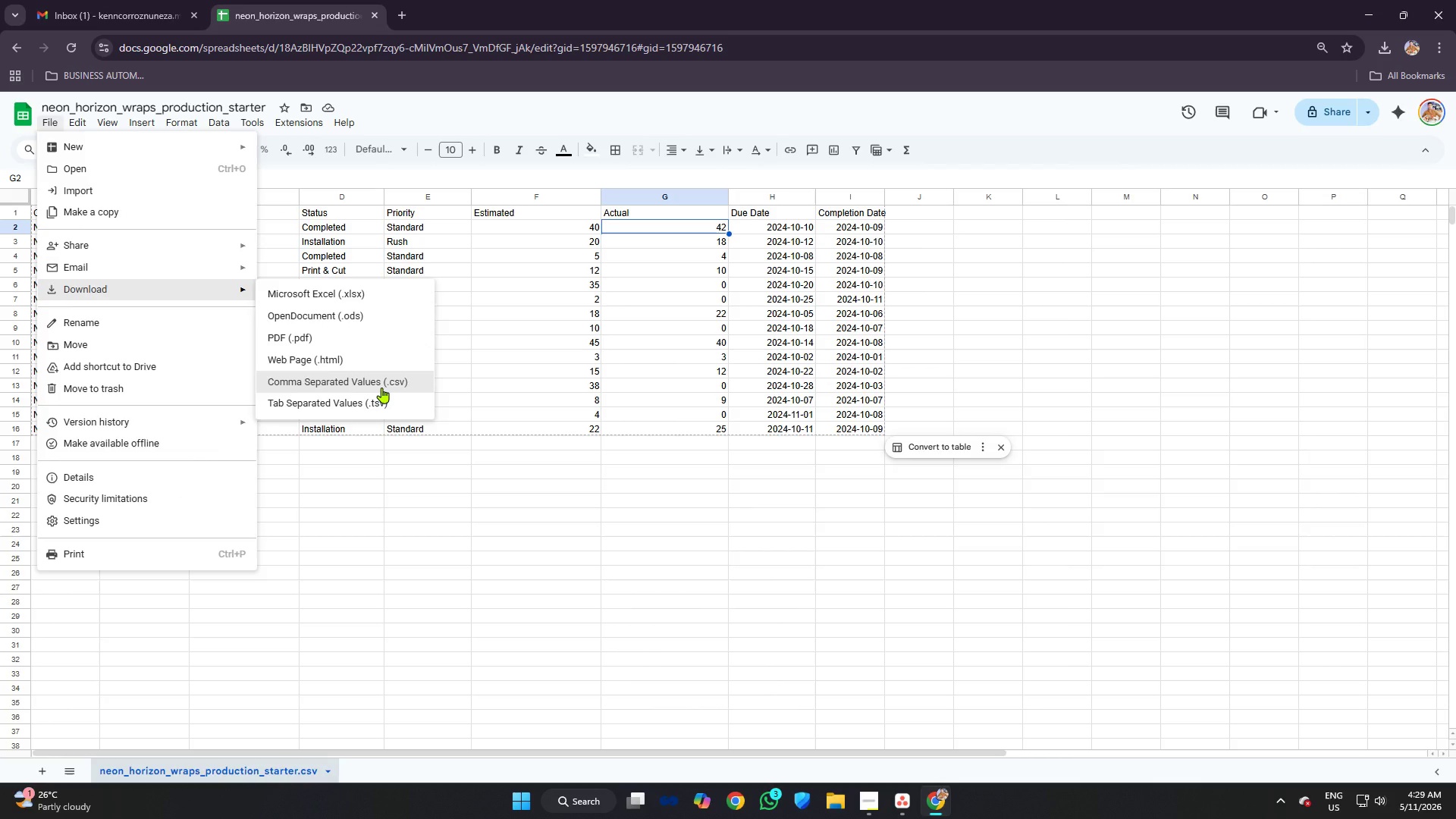 
left_click([381, 388])
 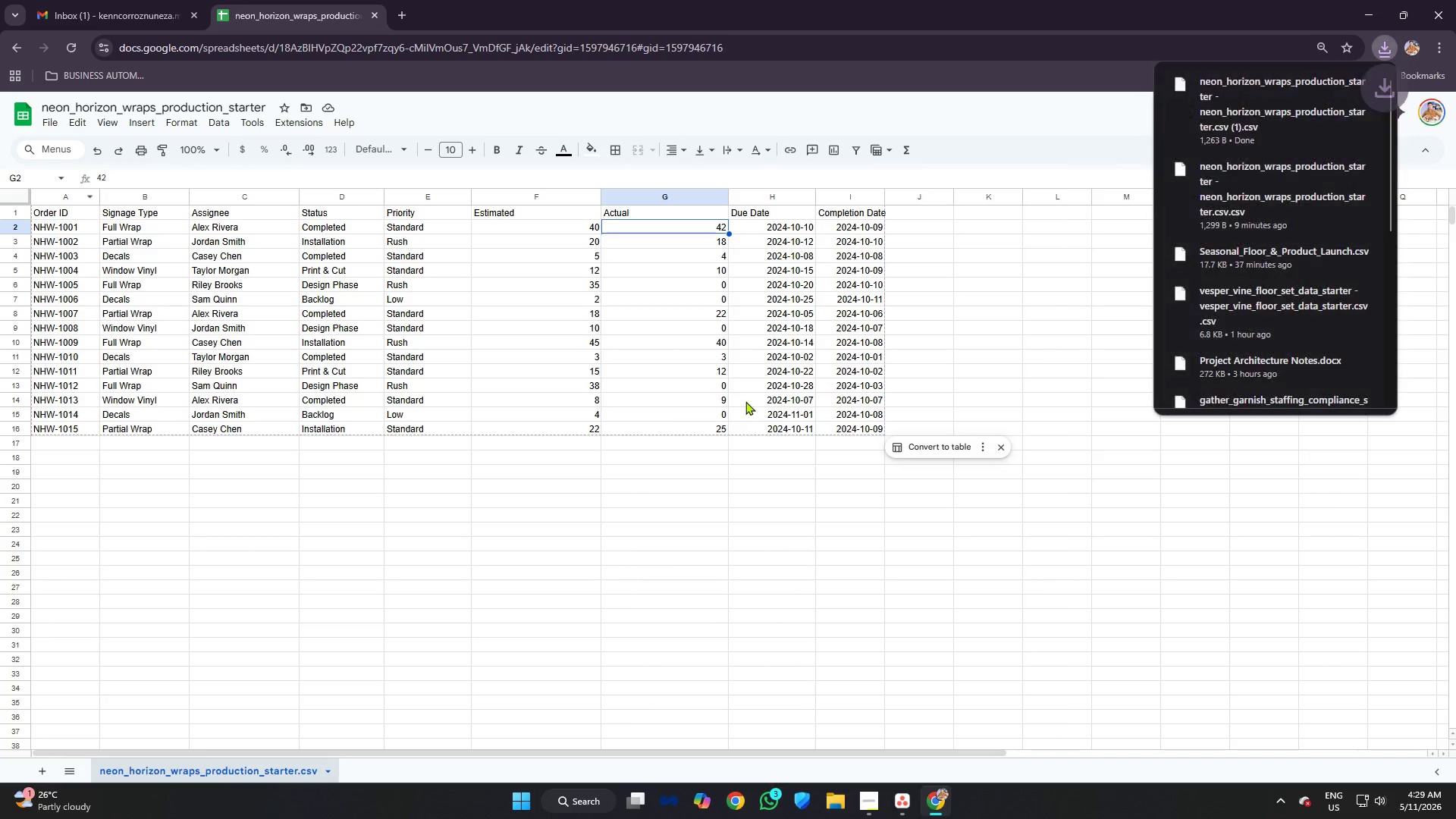 
left_click([807, 513])
 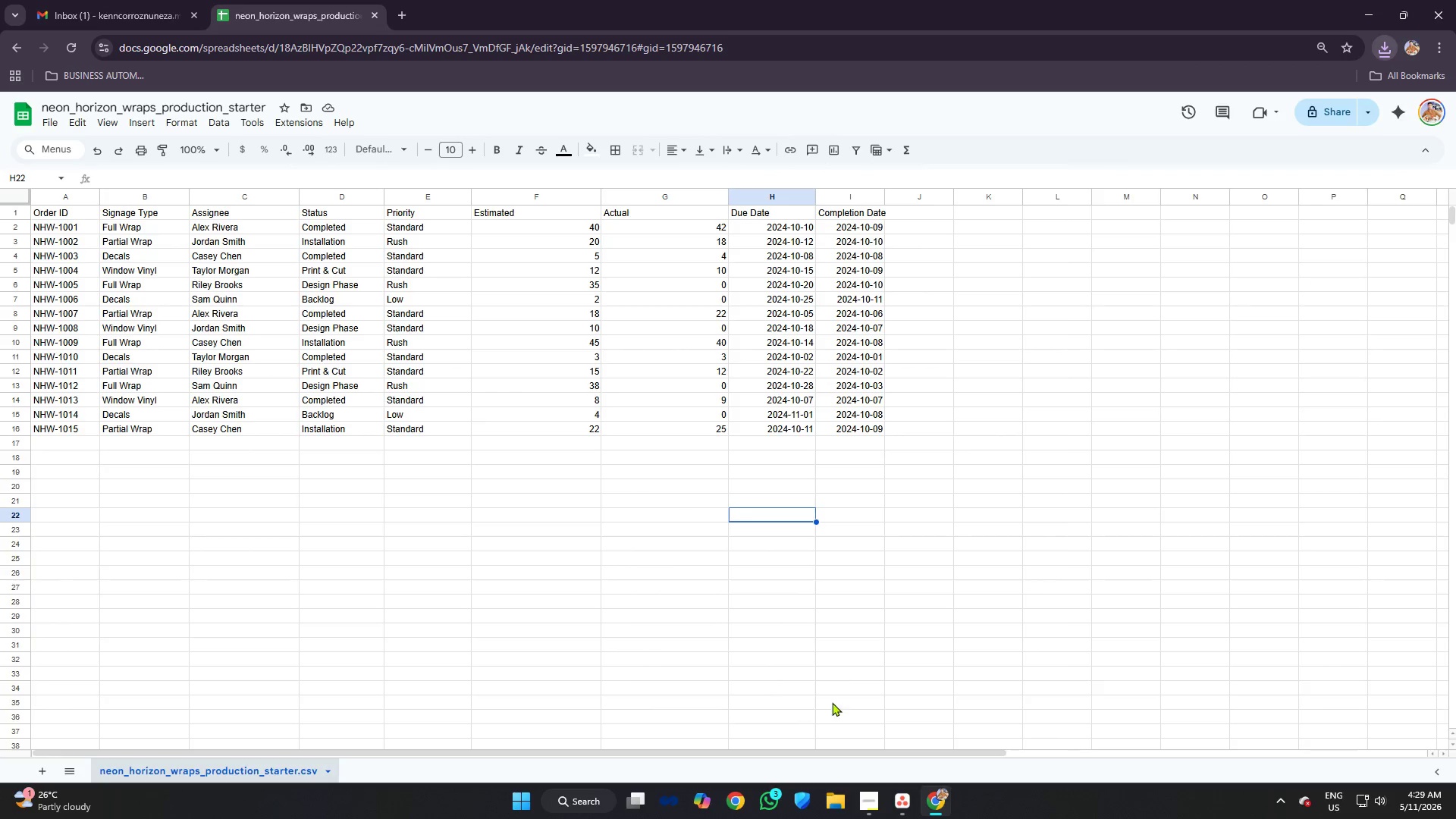 
mouse_move([893, 802])
 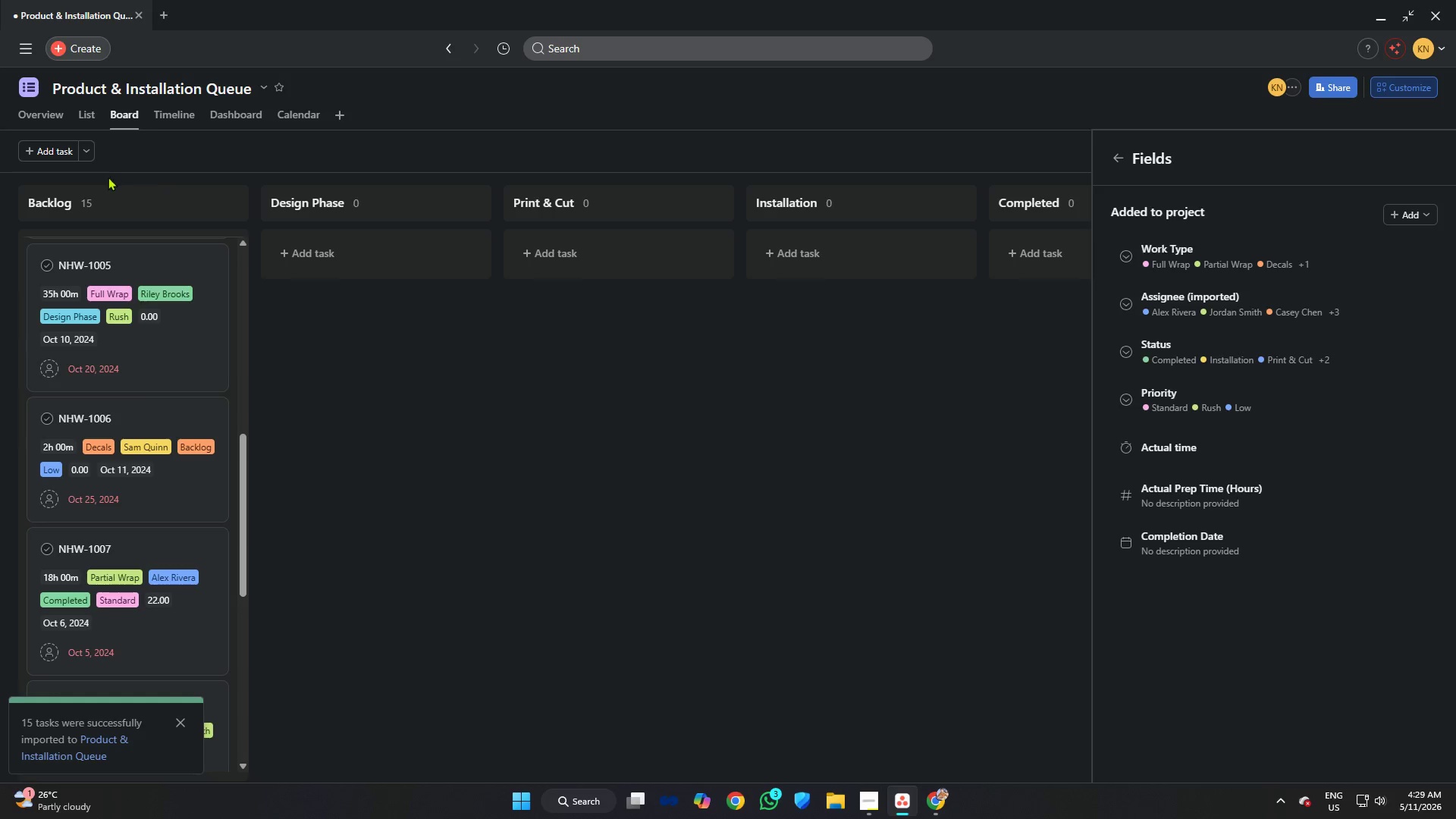 
left_click([102, 193])
 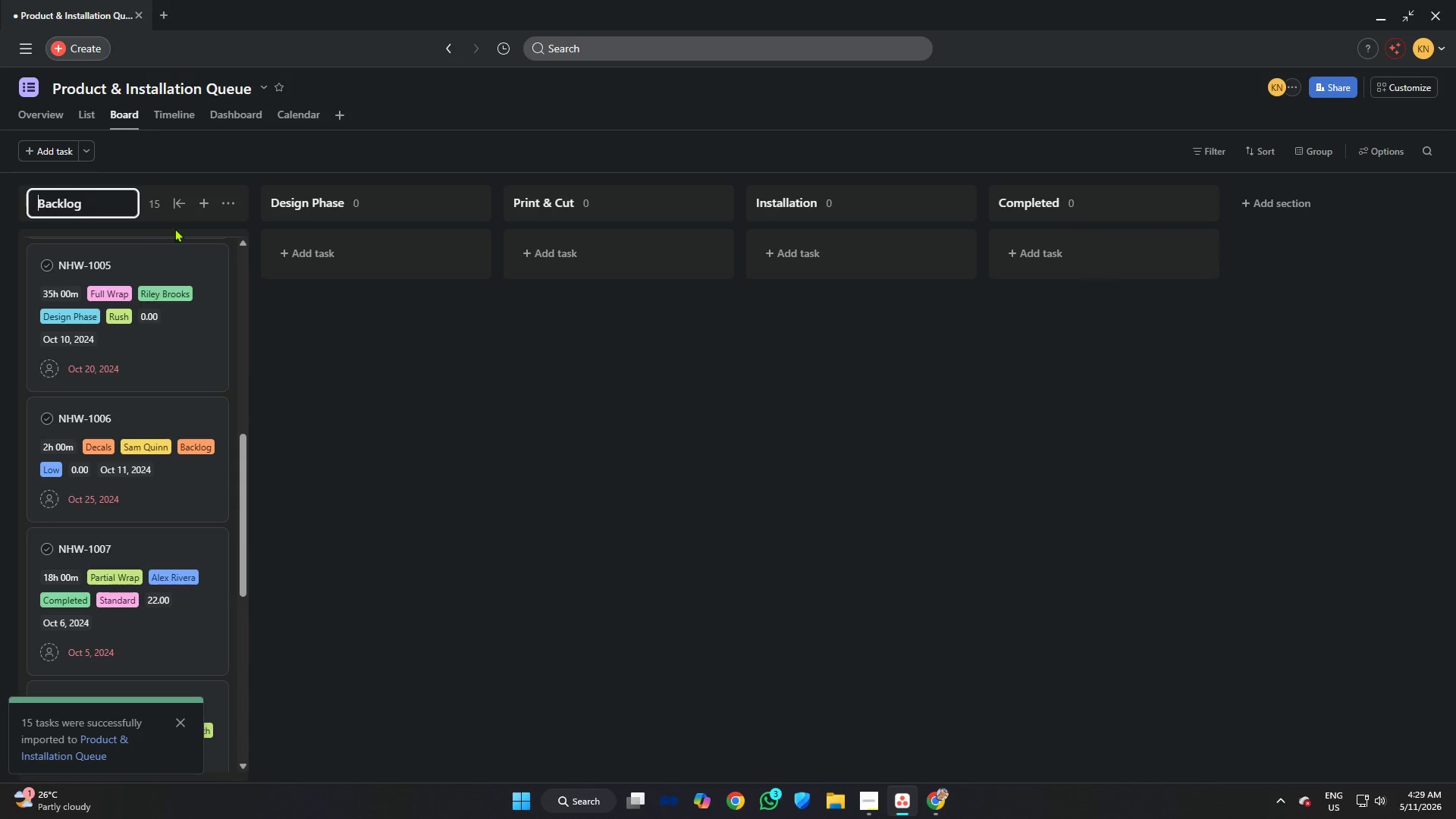 
left_click([233, 196])
 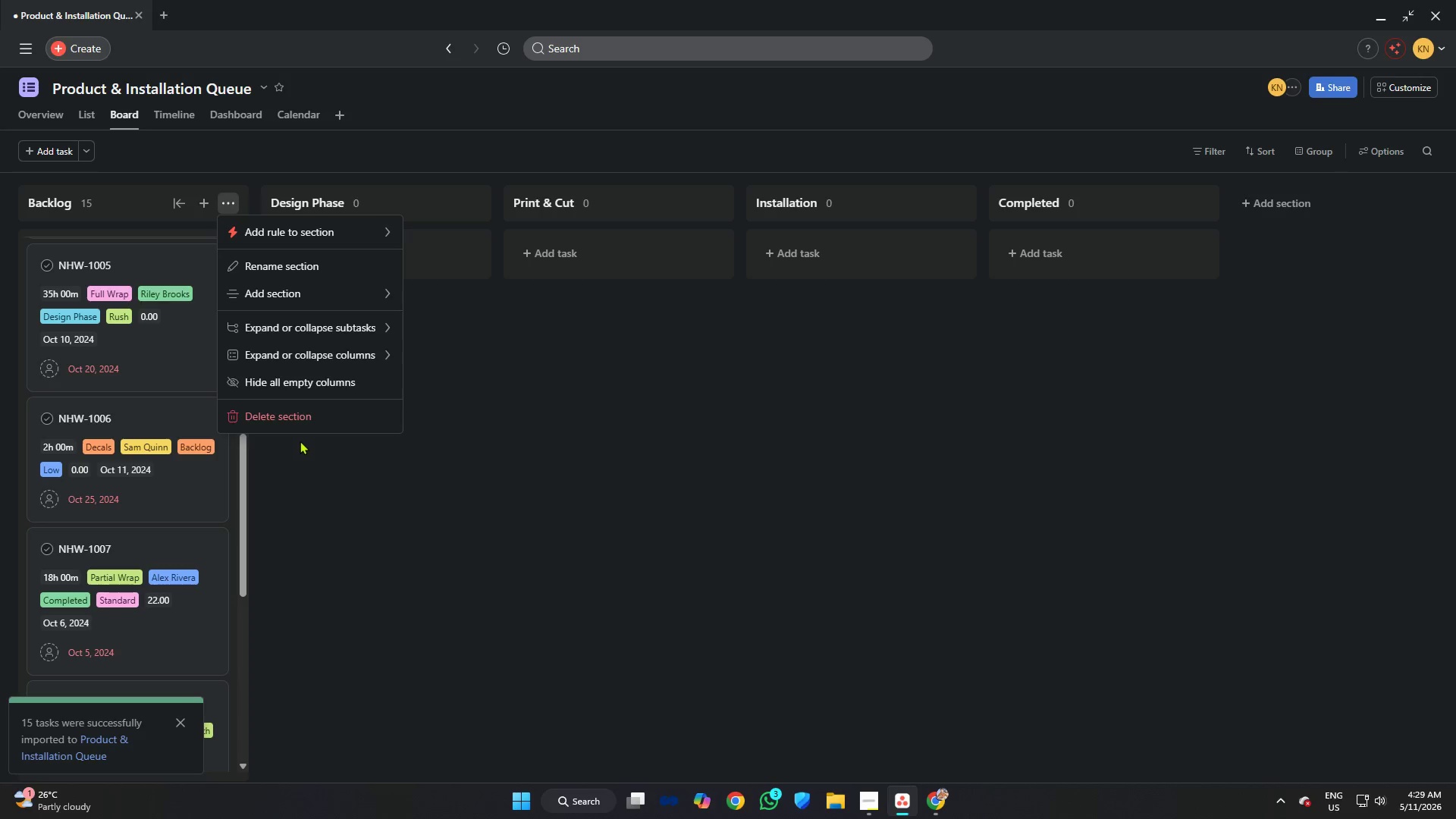 
left_click([298, 420])
 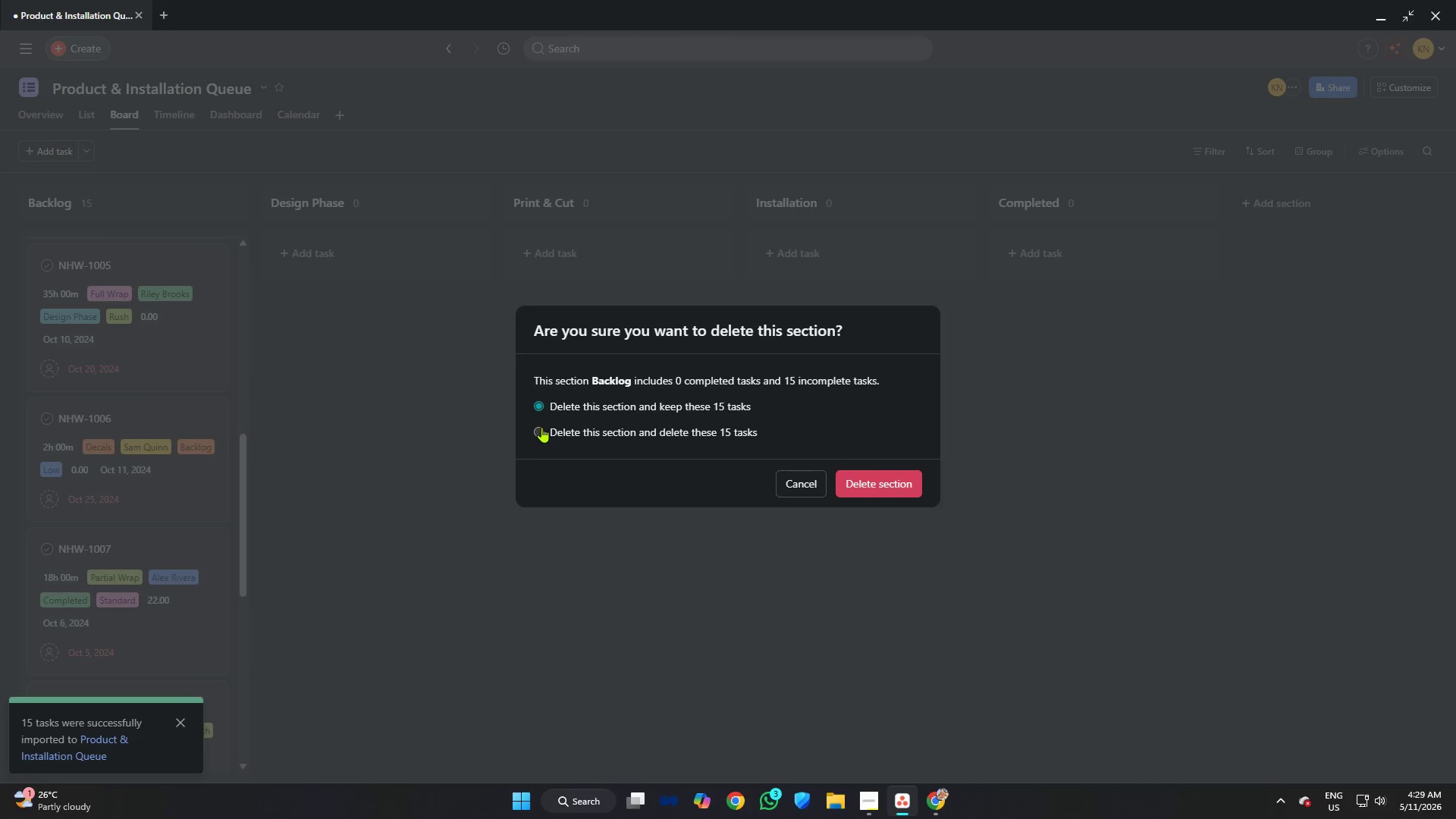 
left_click([543, 427])
 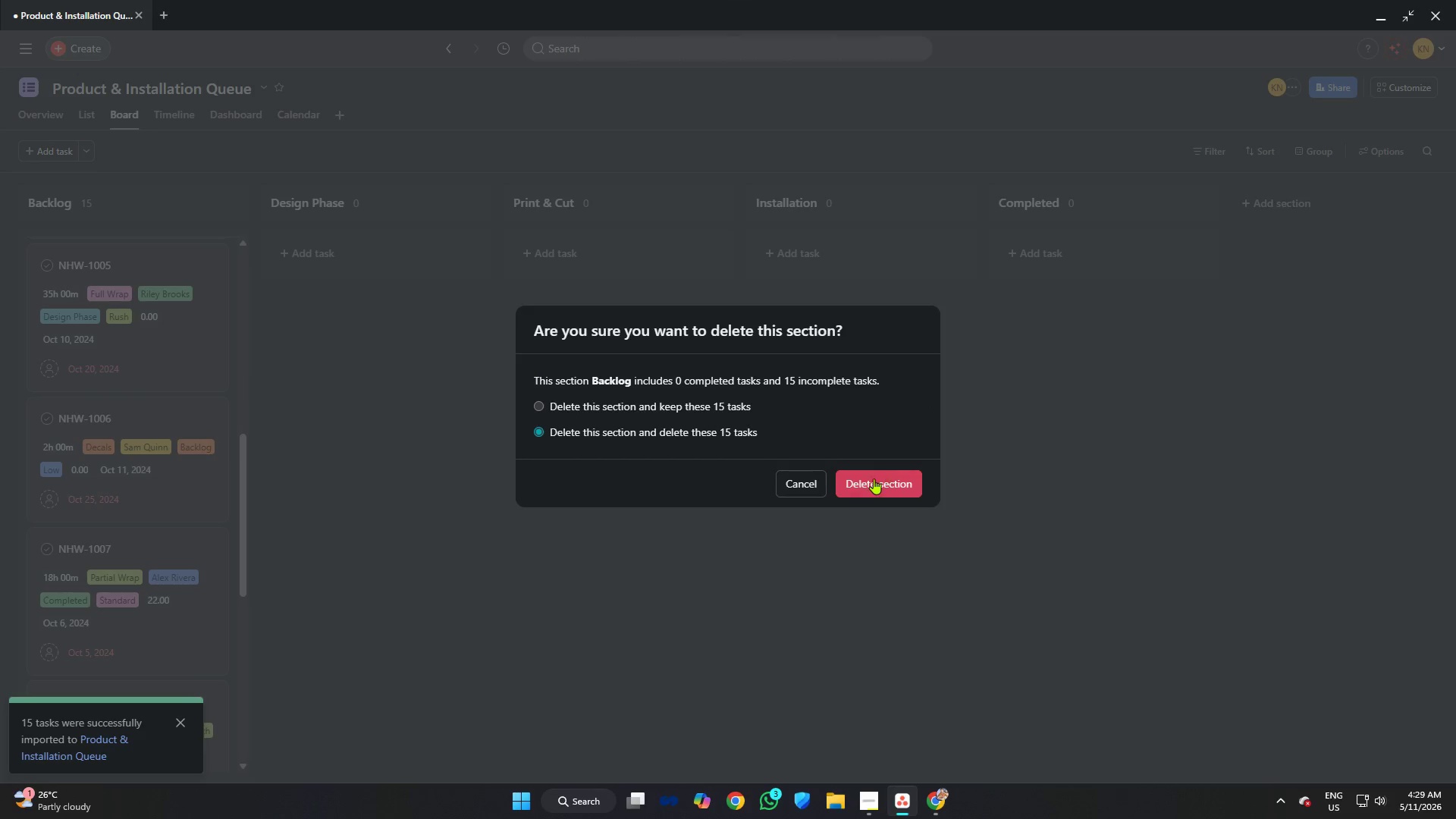 
left_click([874, 479])
 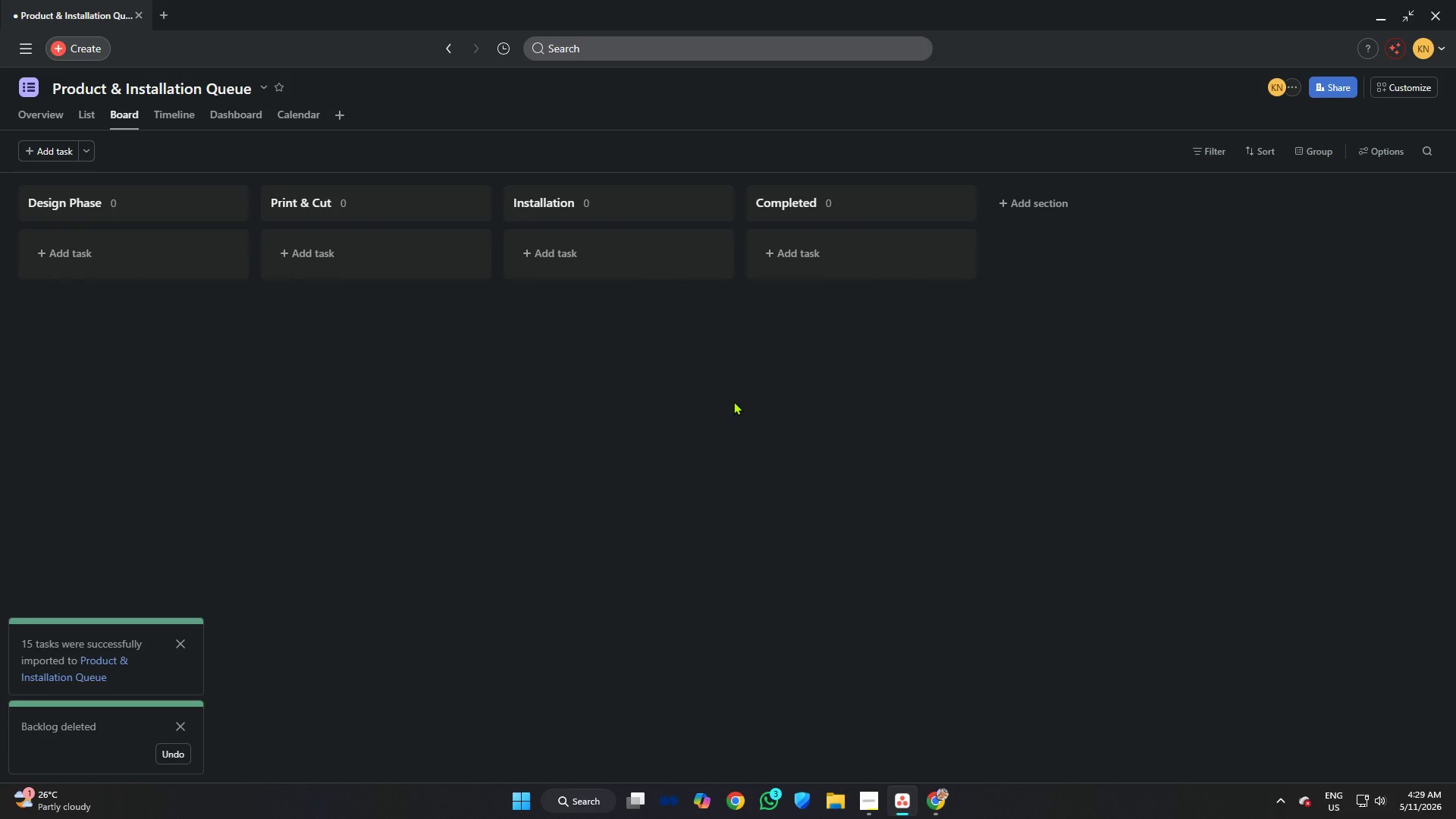 
left_click([1059, 193])
 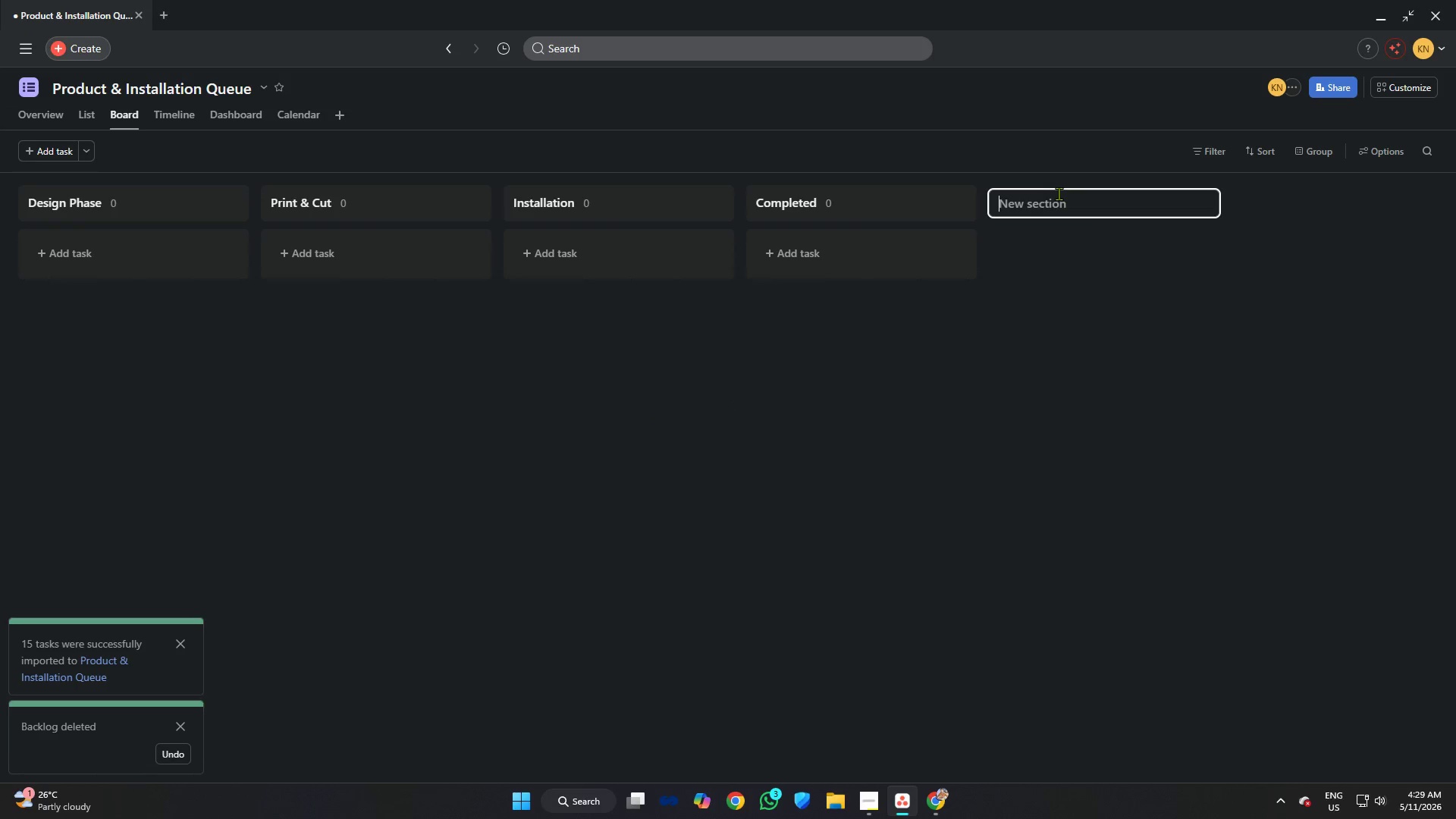 
type(Backlog)
 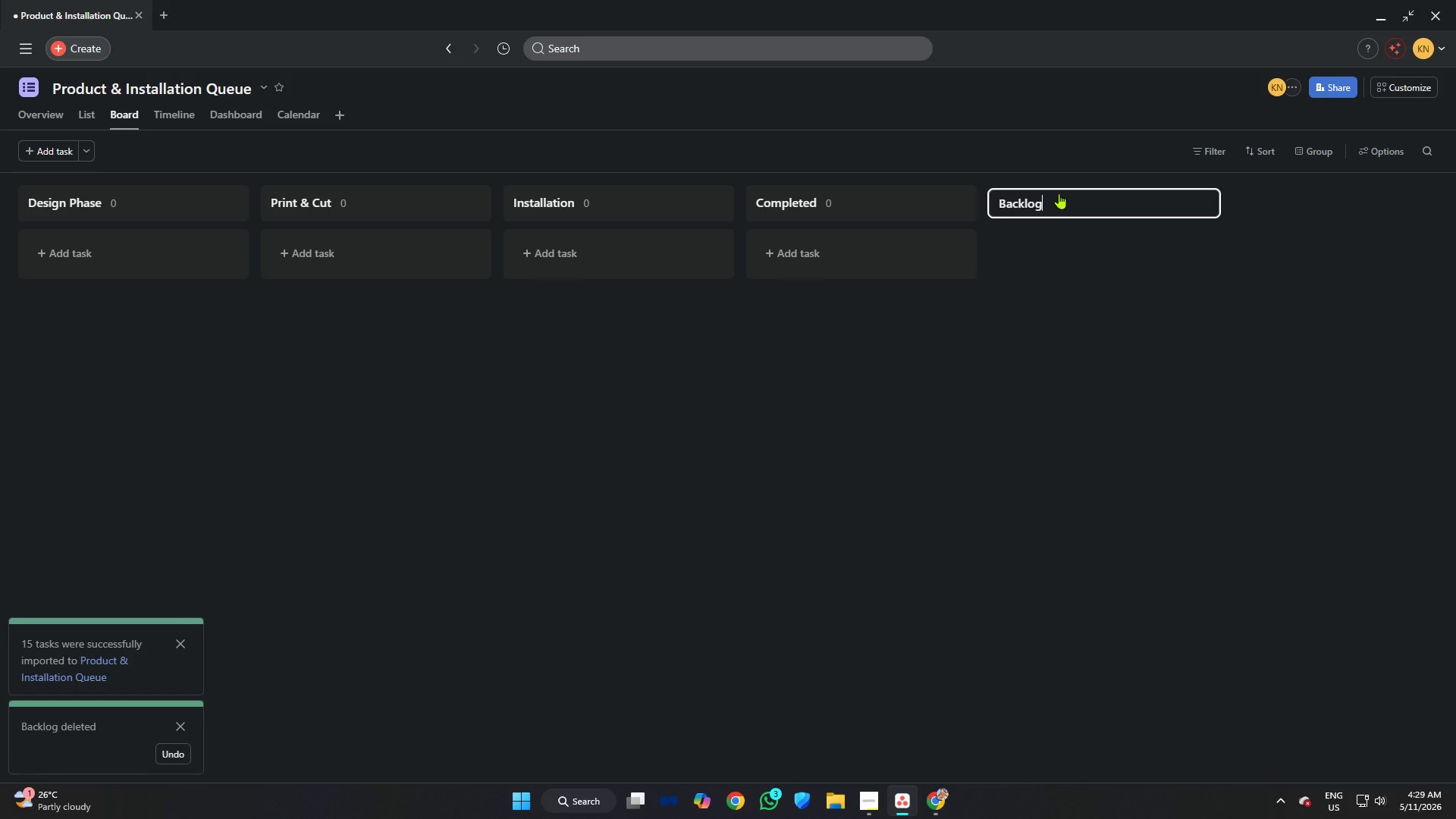 
key(Enter)
 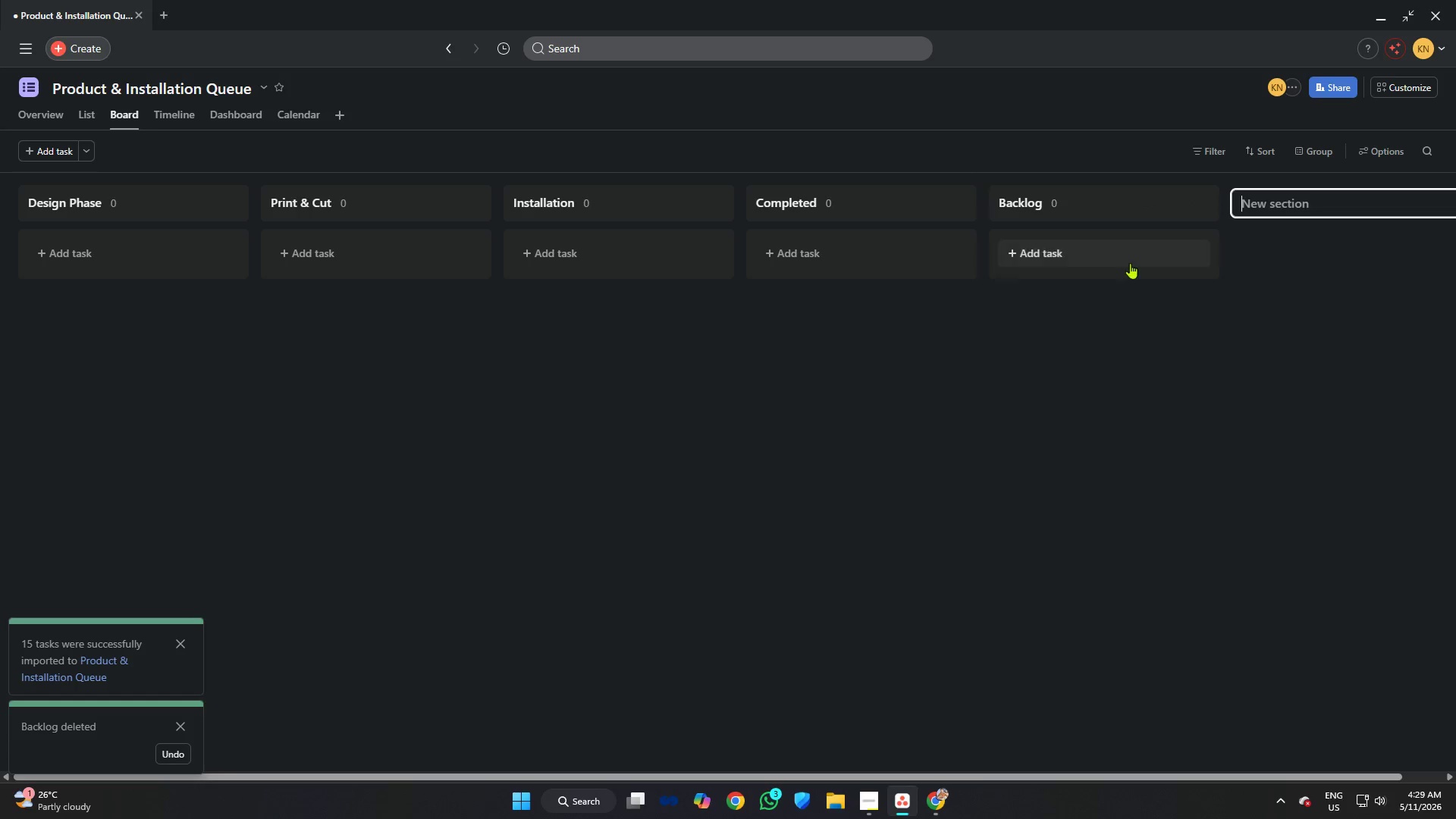 
left_click([1134, 425])
 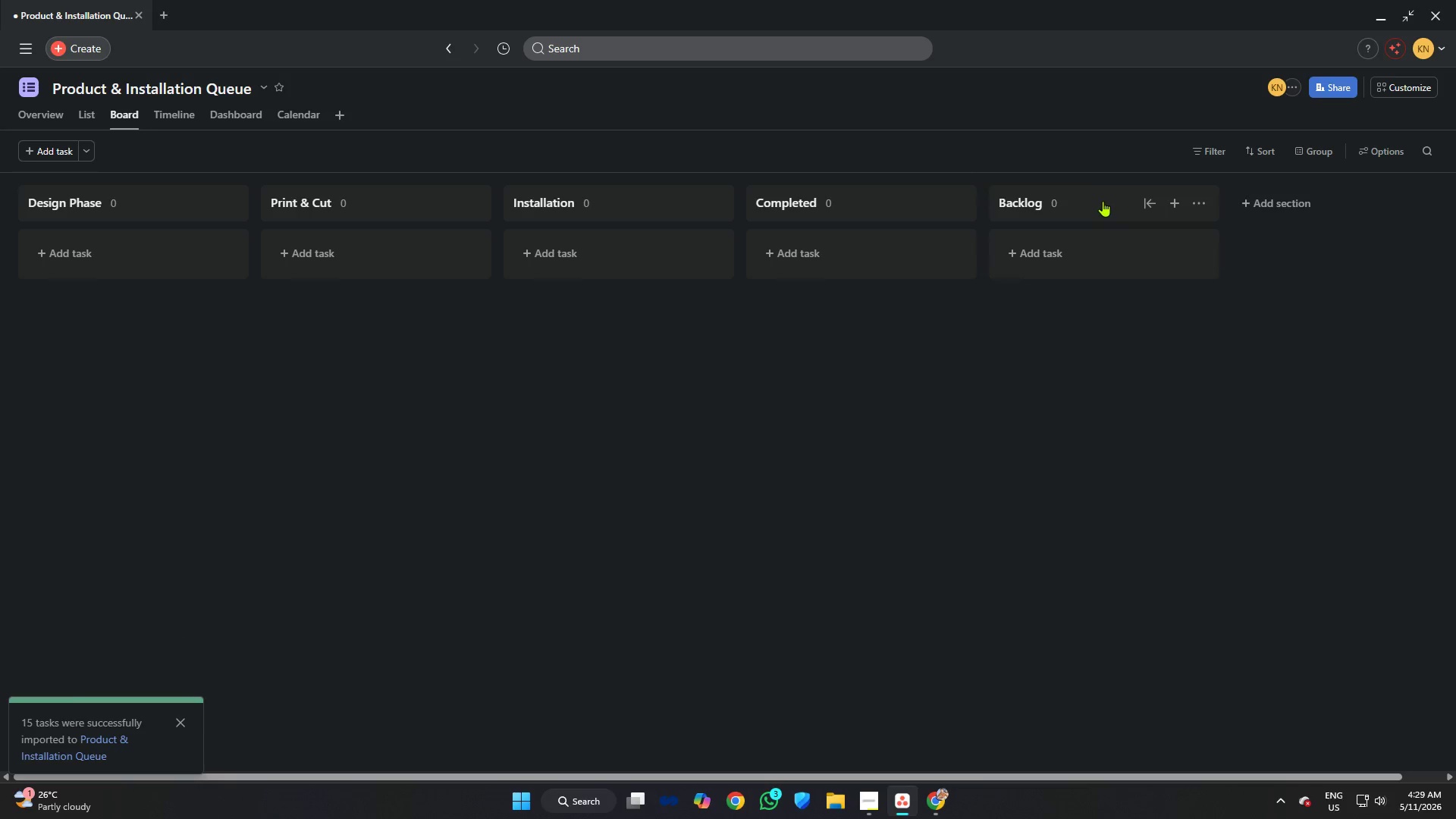 
left_click_drag(start_coordinate=[1100, 201], to_coordinate=[179, 206])
 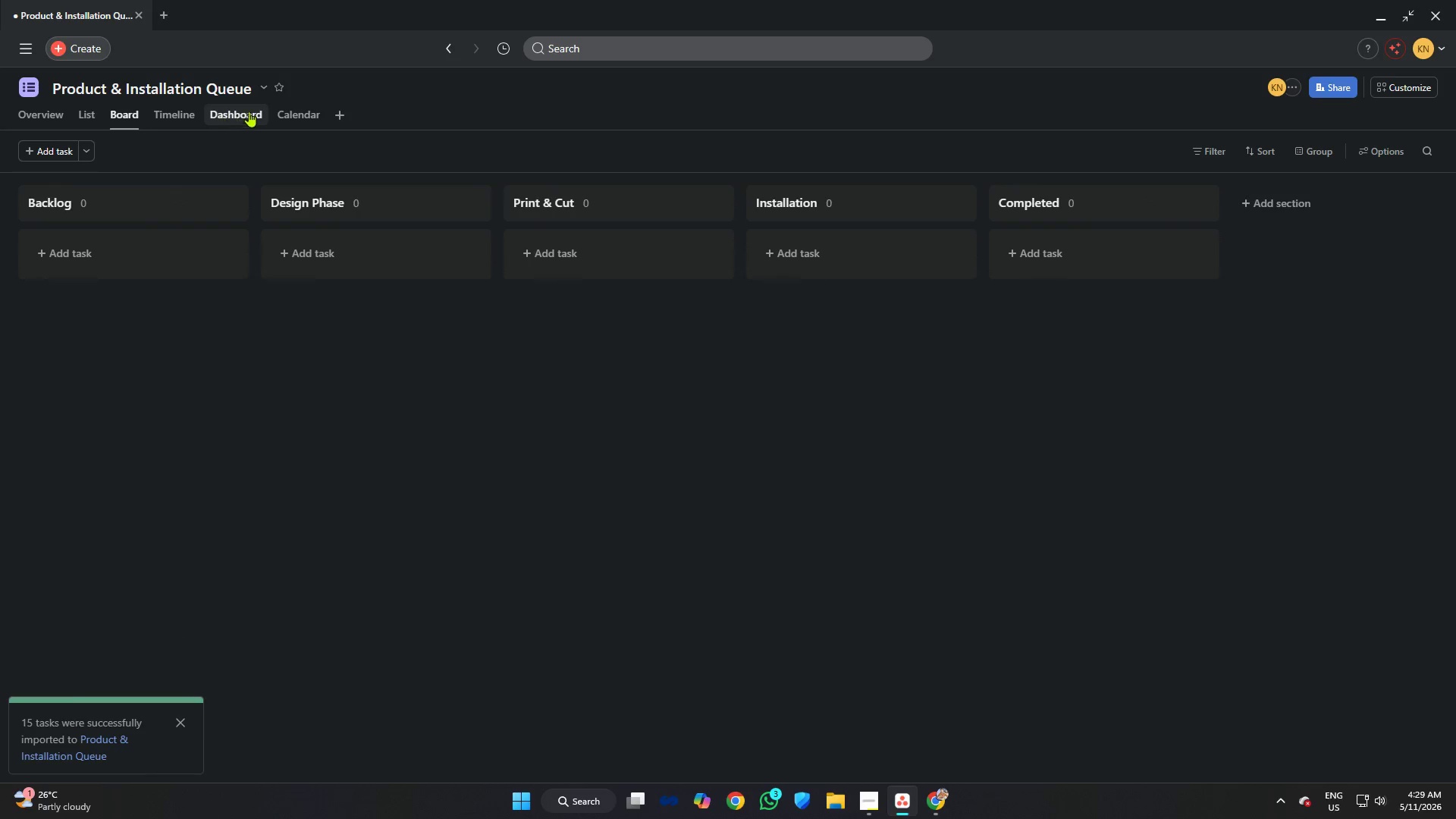 
left_click([262, 90])
 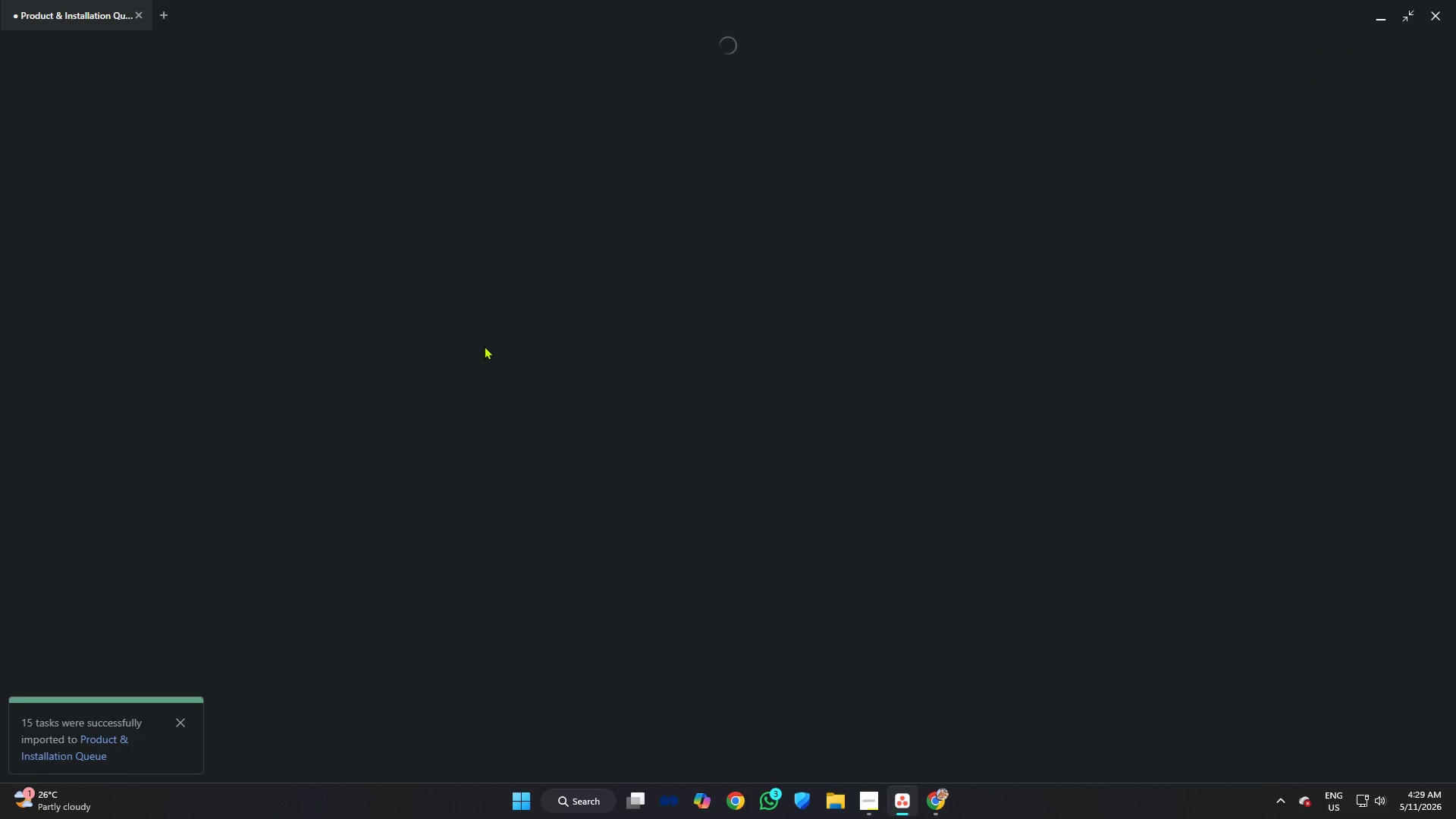 
left_click([600, 216])
 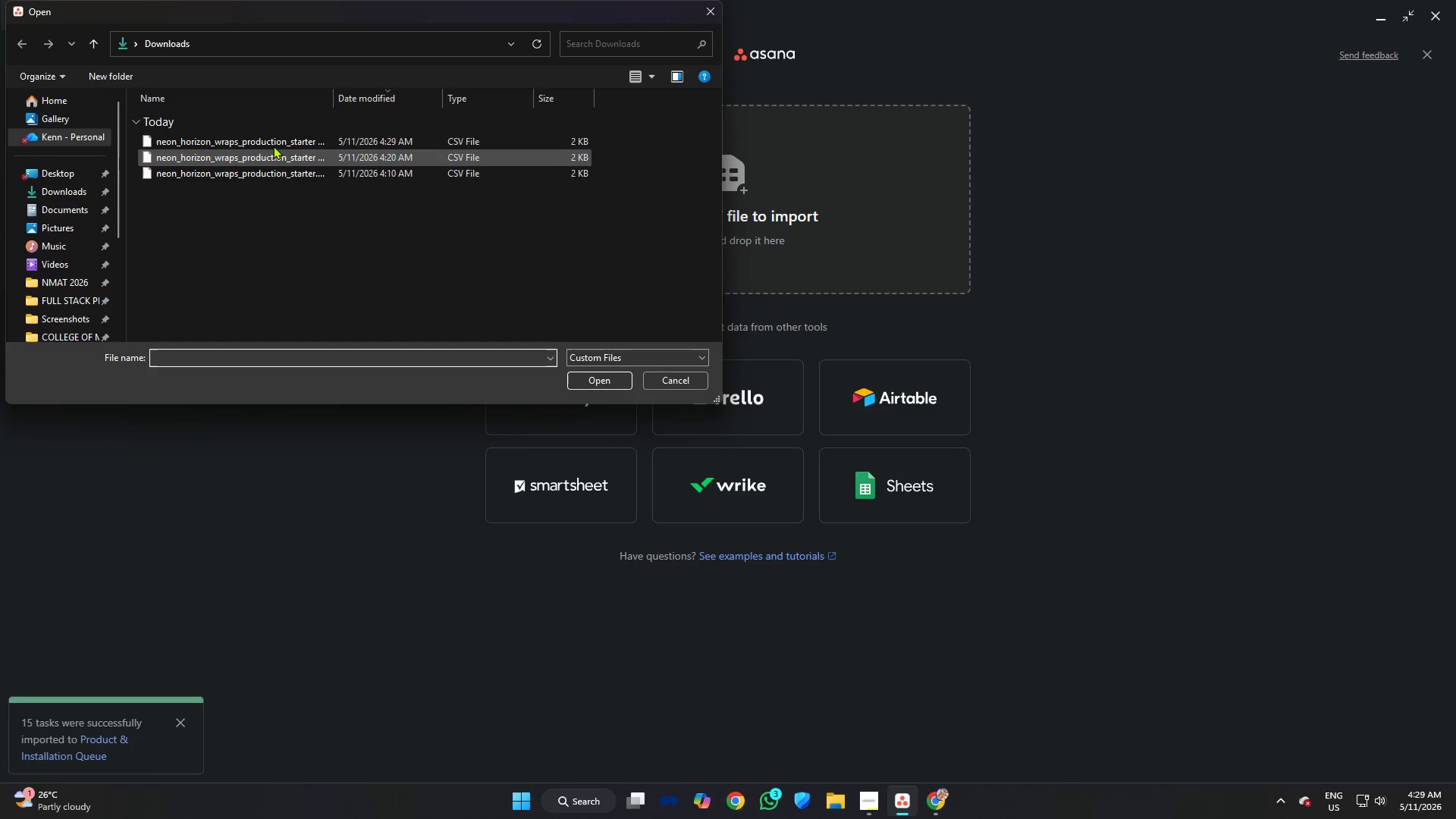 
left_click([261, 134])
 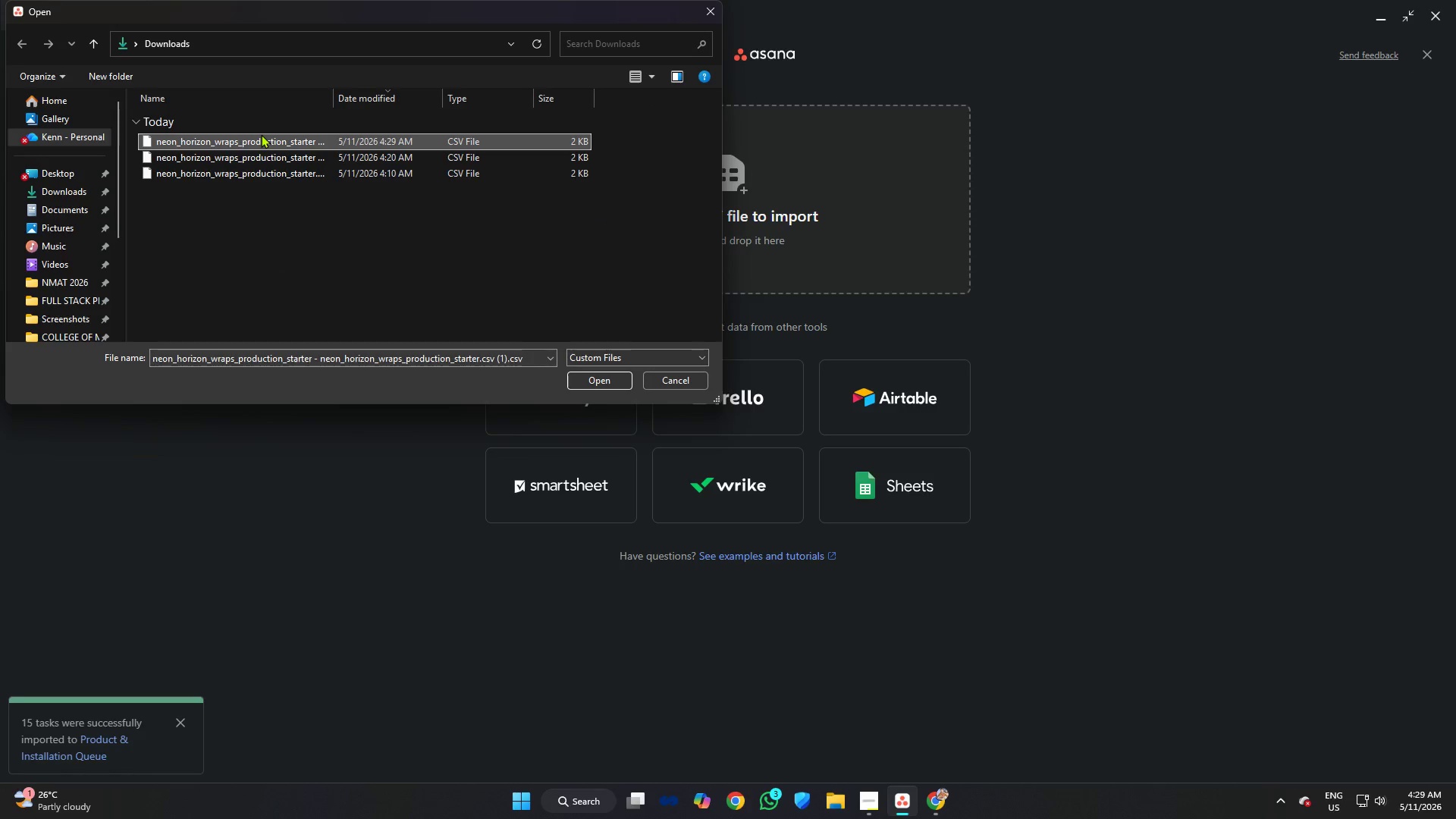 
key(Enter)
 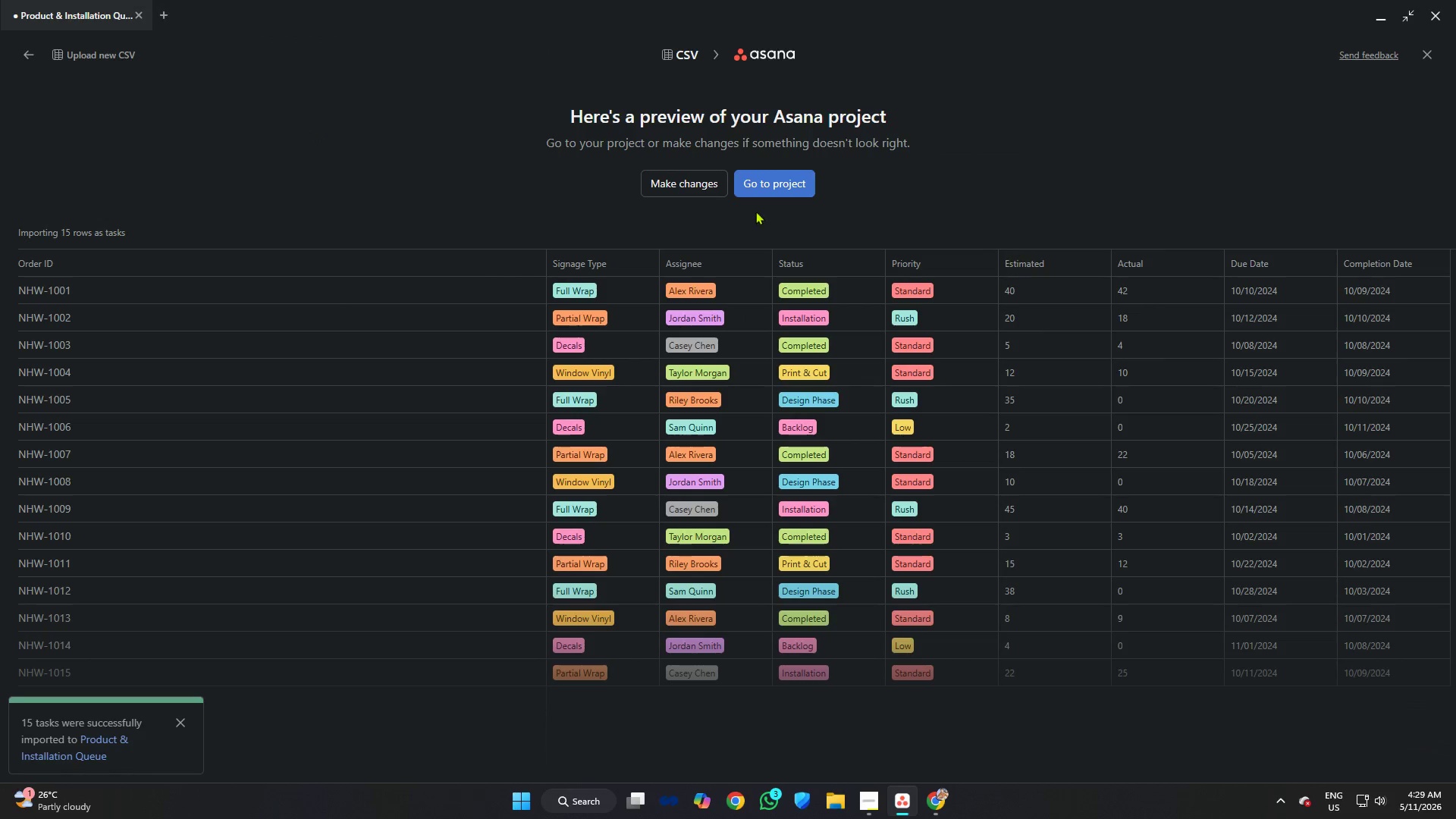 
left_click([676, 177])
 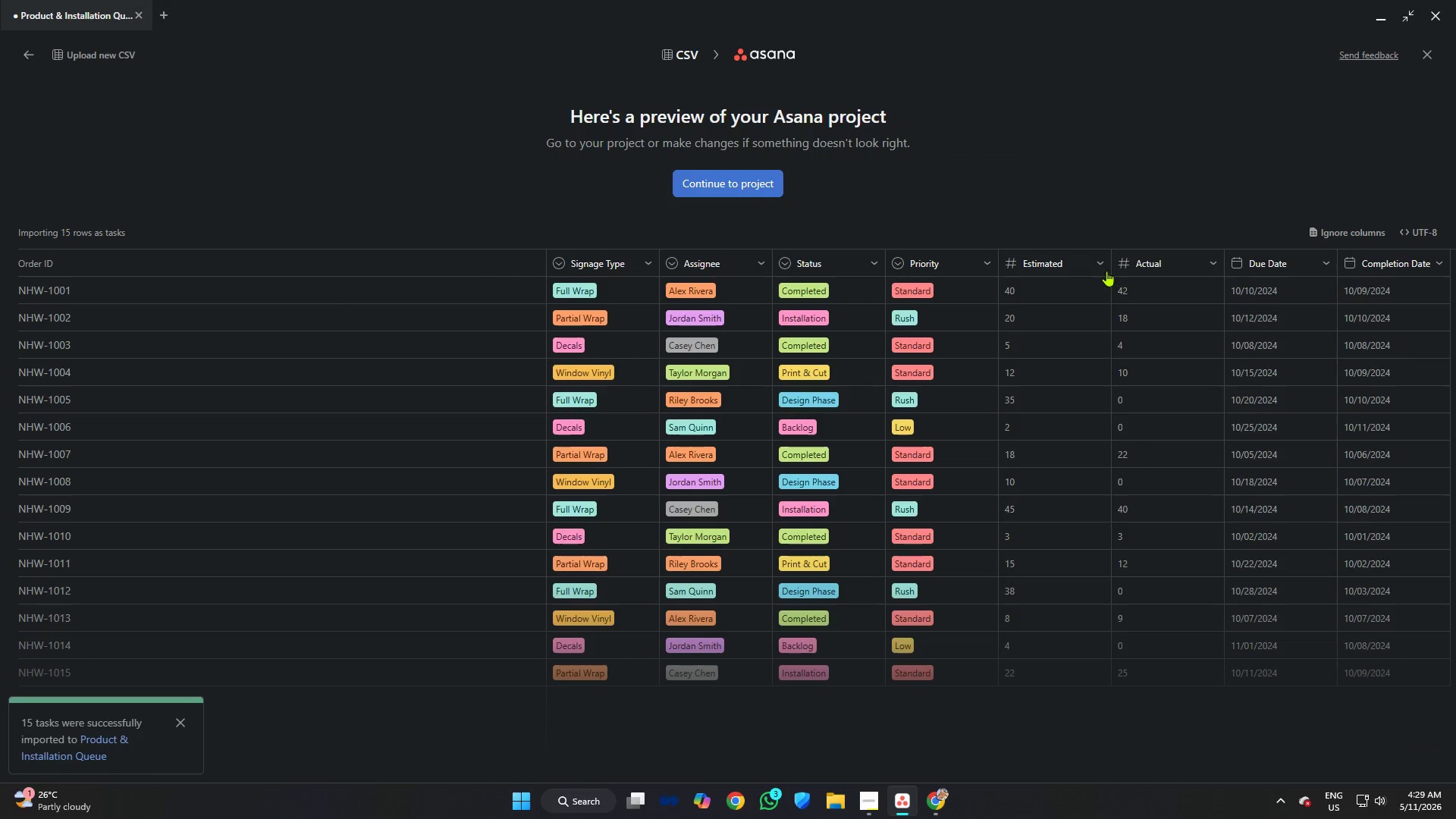 
left_click([1098, 268])
 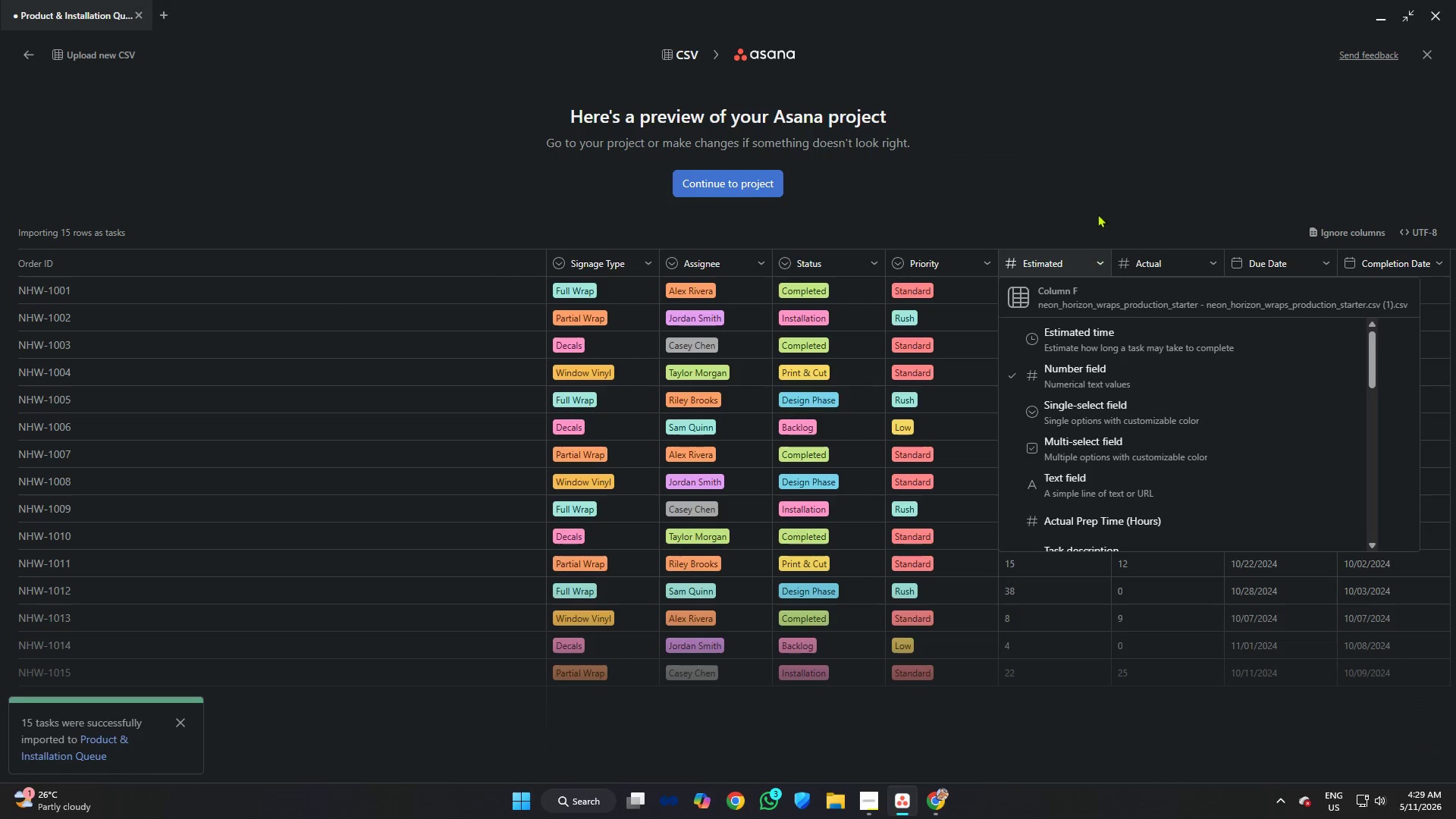 
left_click([1087, 174])
 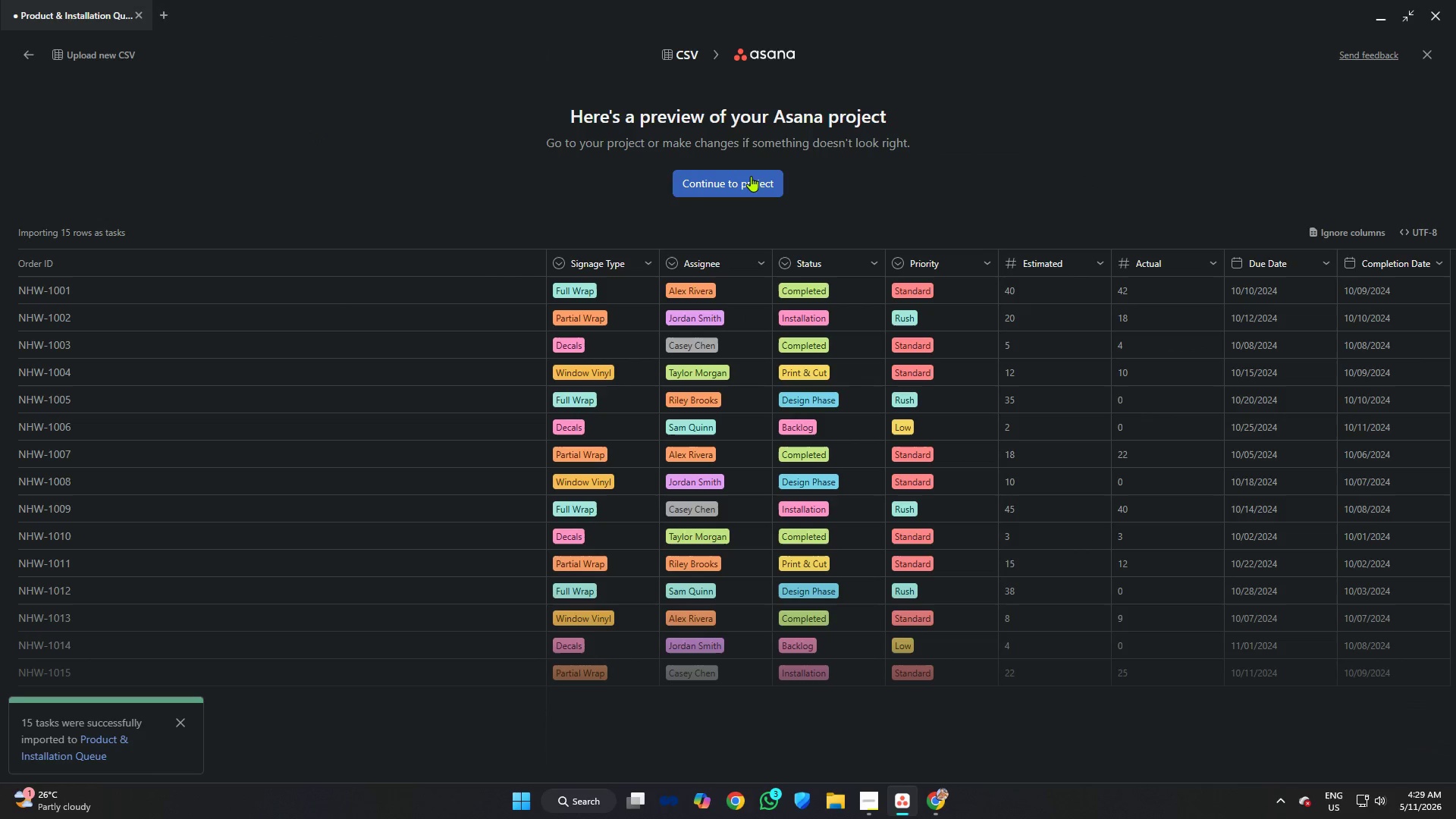 
left_click([743, 177])
 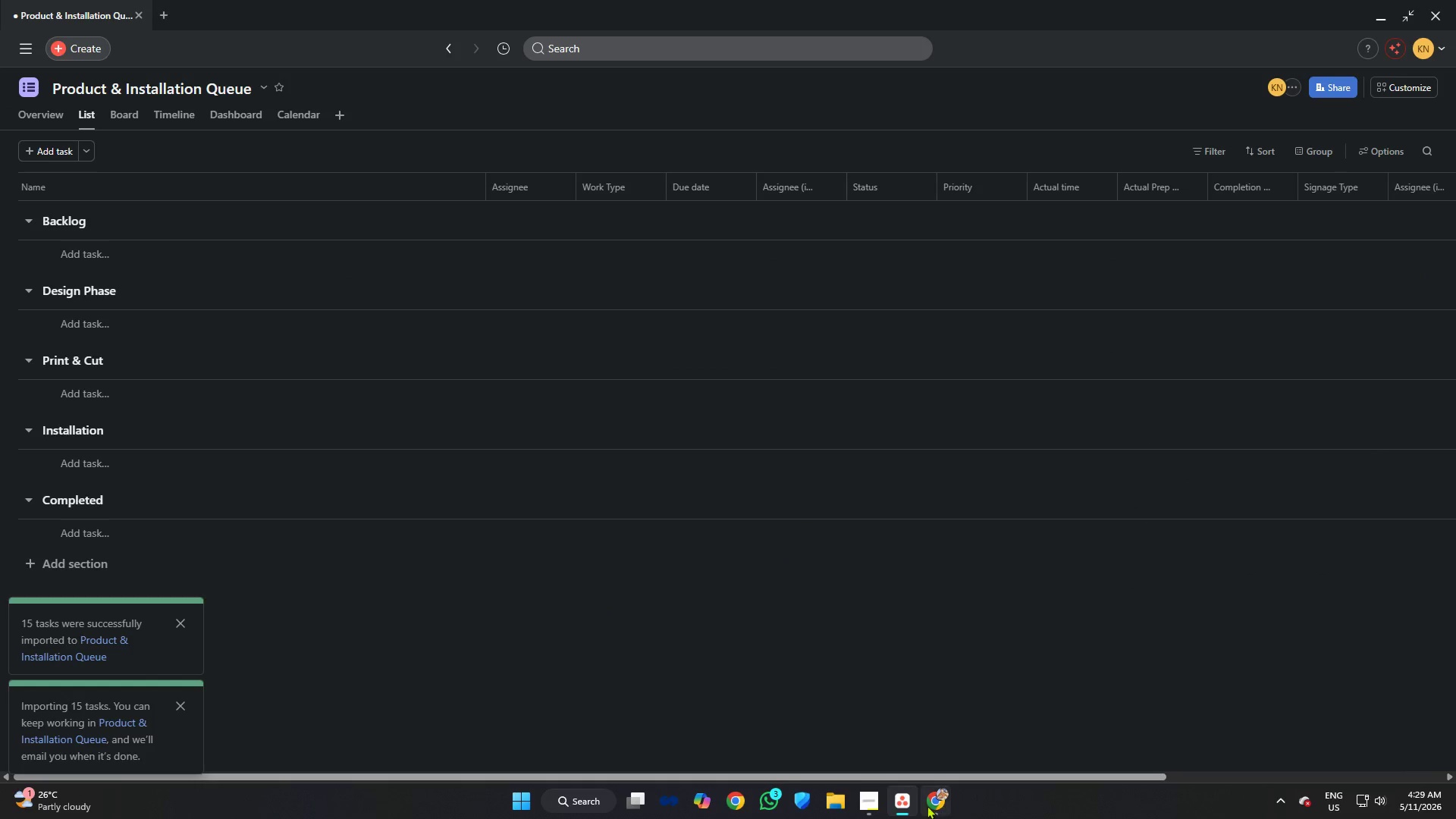 
left_click([868, 797])